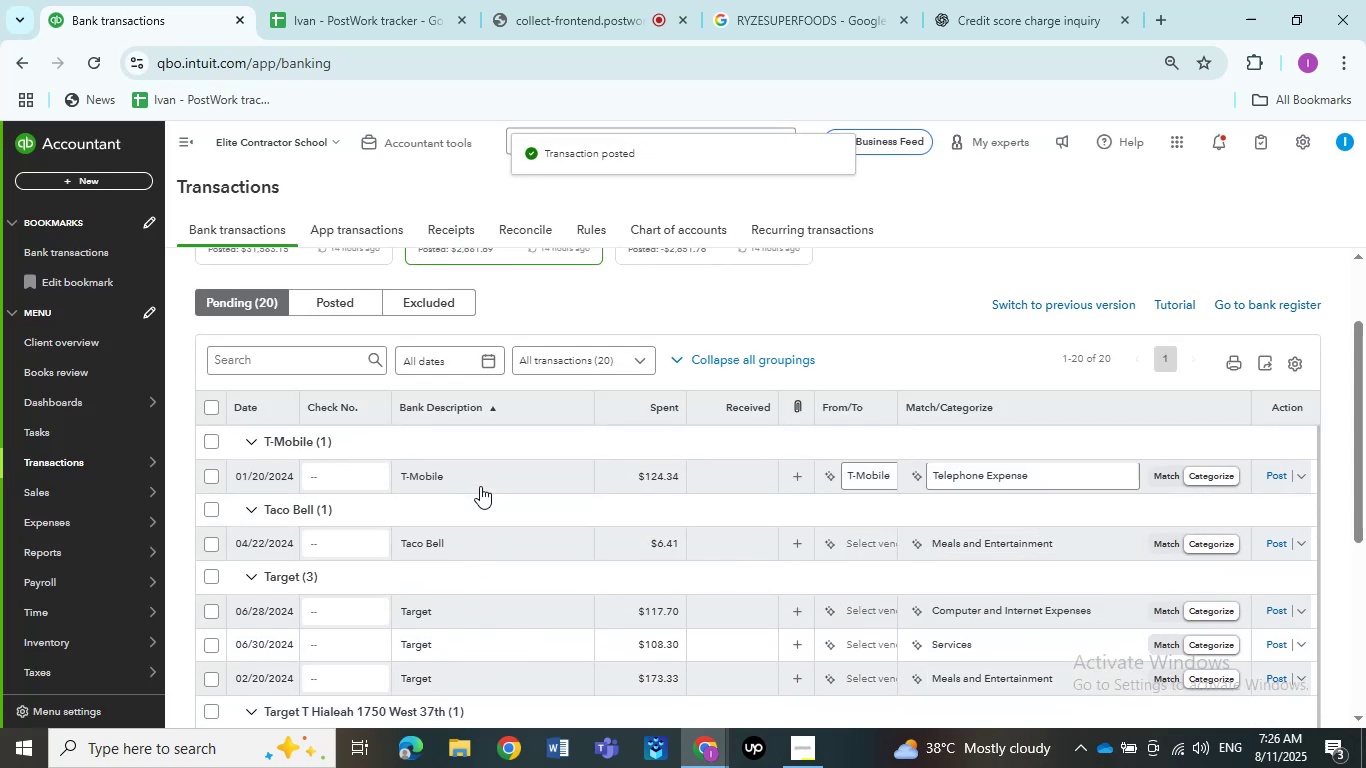 
left_click([480, 486])
 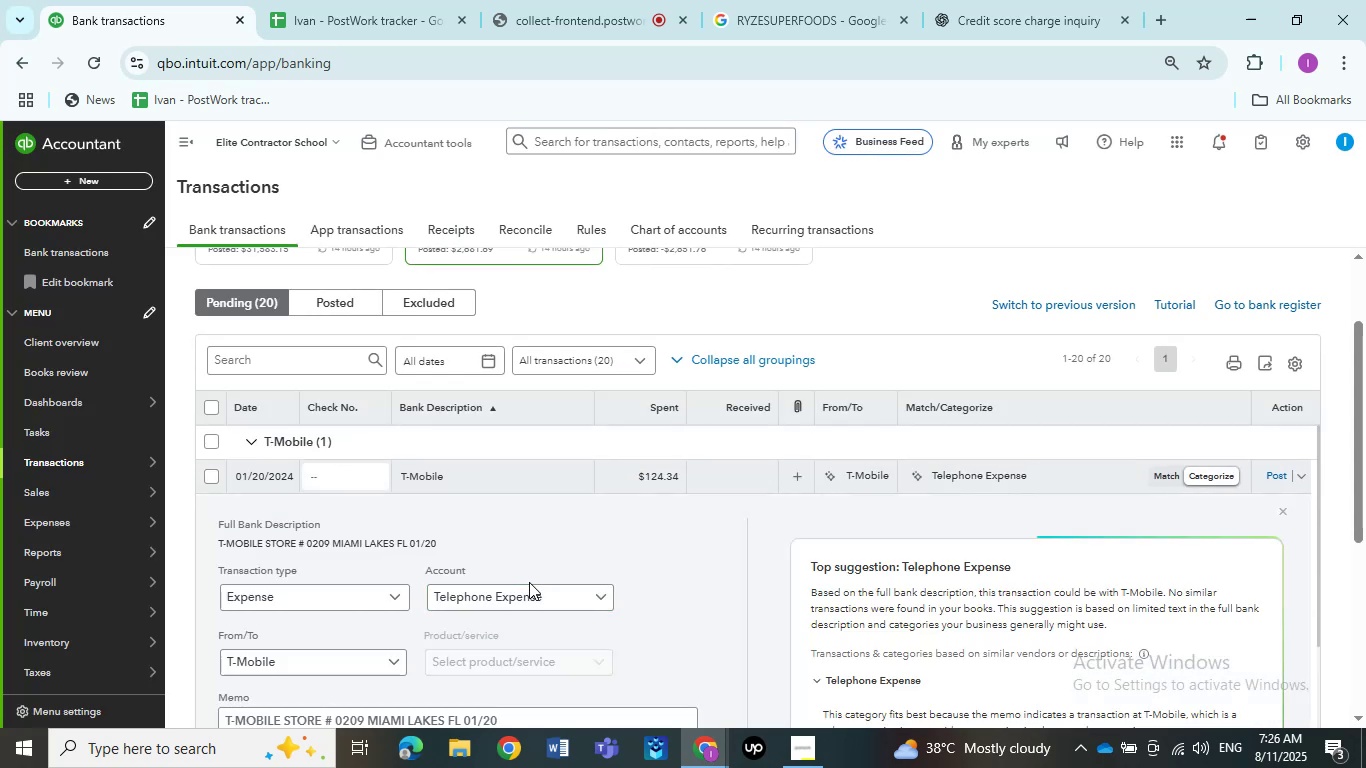 
scroll: coordinate [316, 618], scroll_direction: down, amount: 4.0
 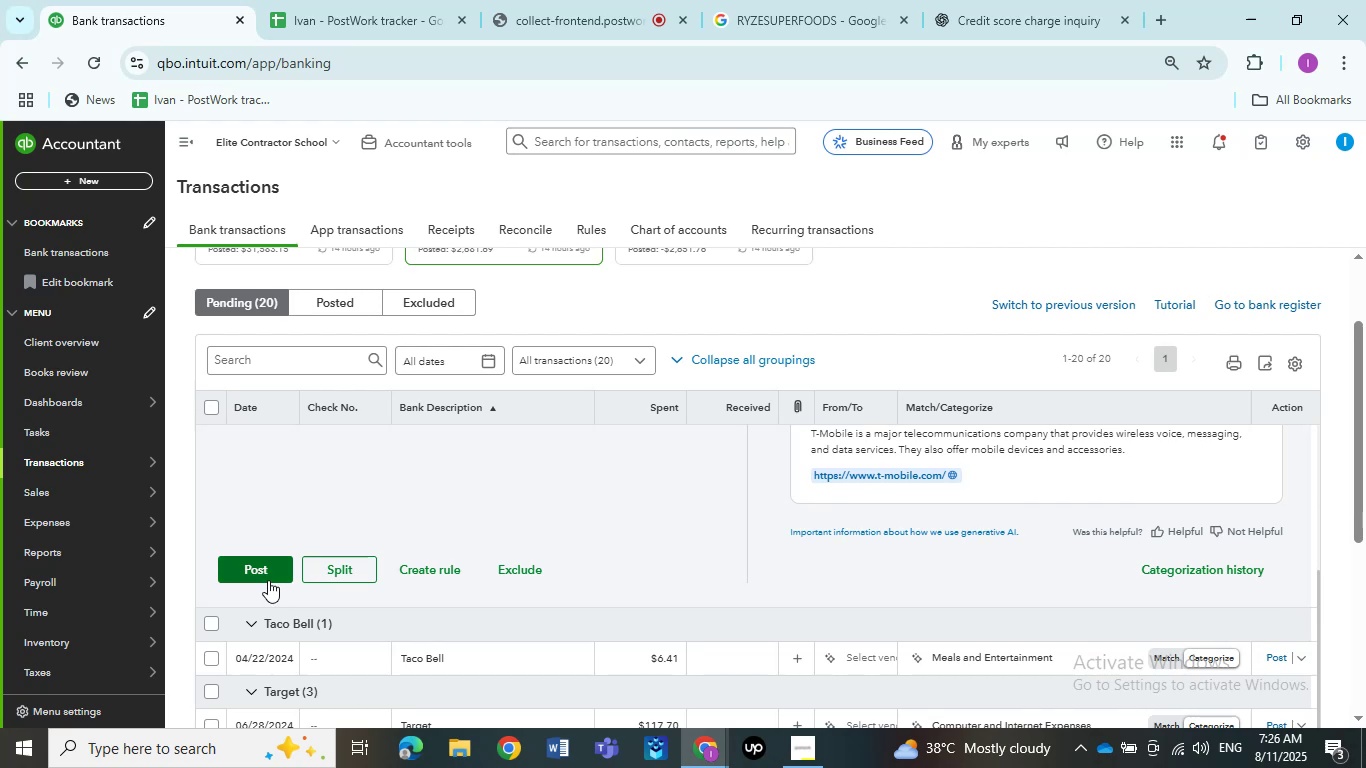 
left_click([268, 580])
 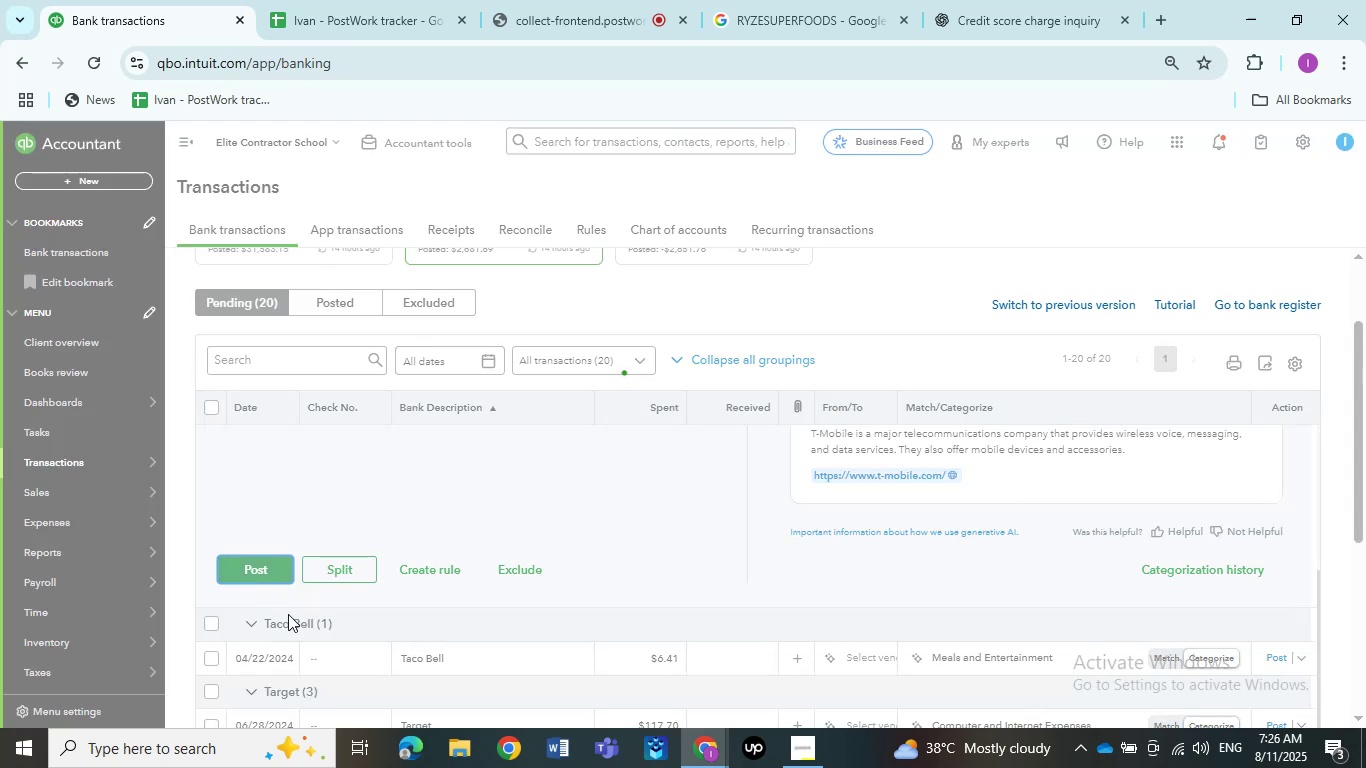 
mouse_move([323, 576])
 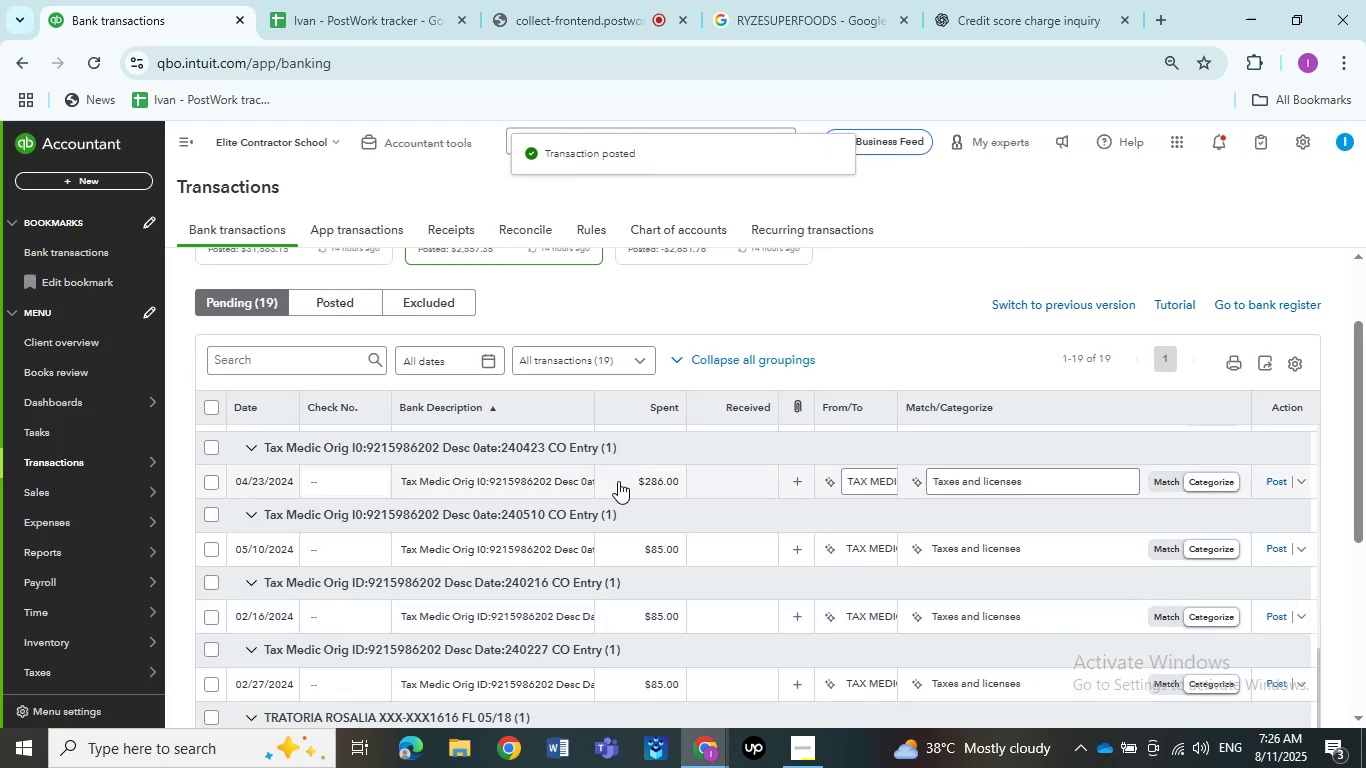 
scroll: coordinate [520, 497], scroll_direction: up, amount: 5.0
 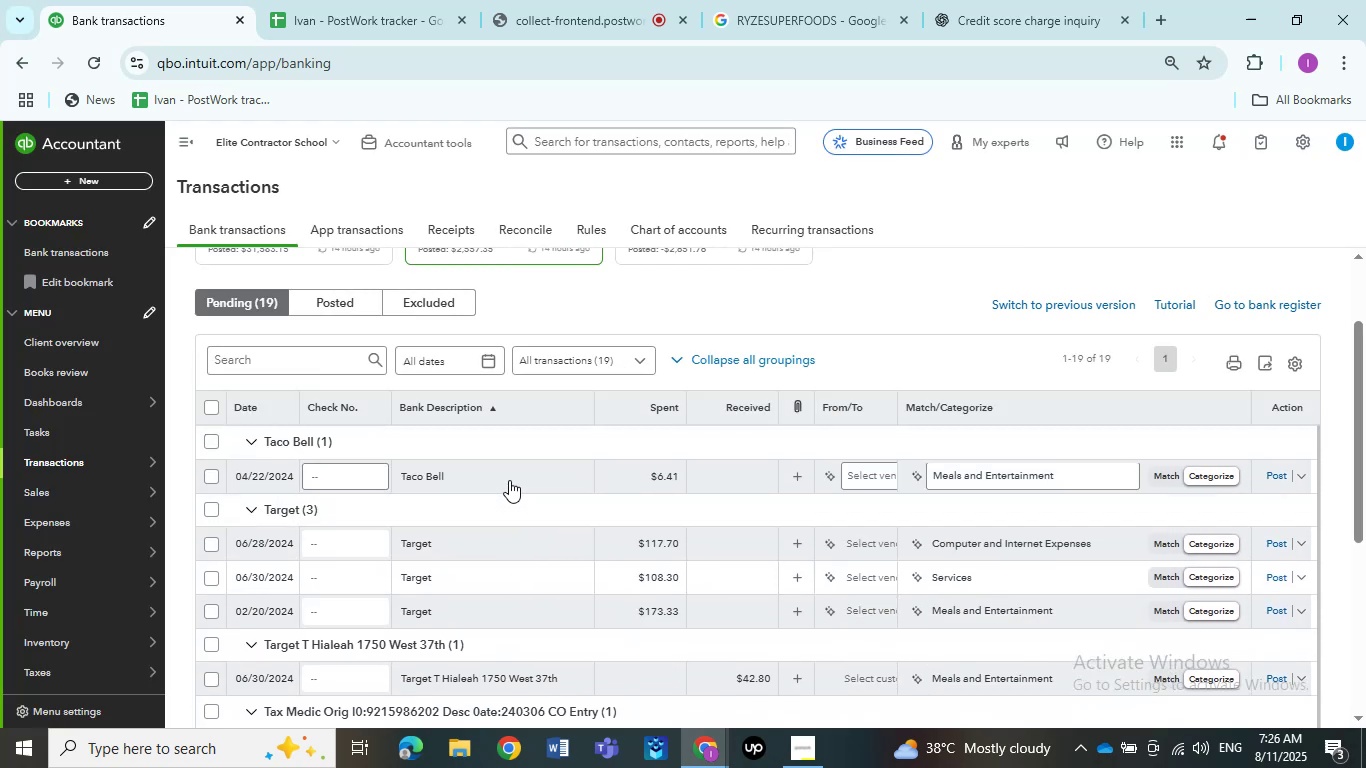 
left_click([509, 480])
 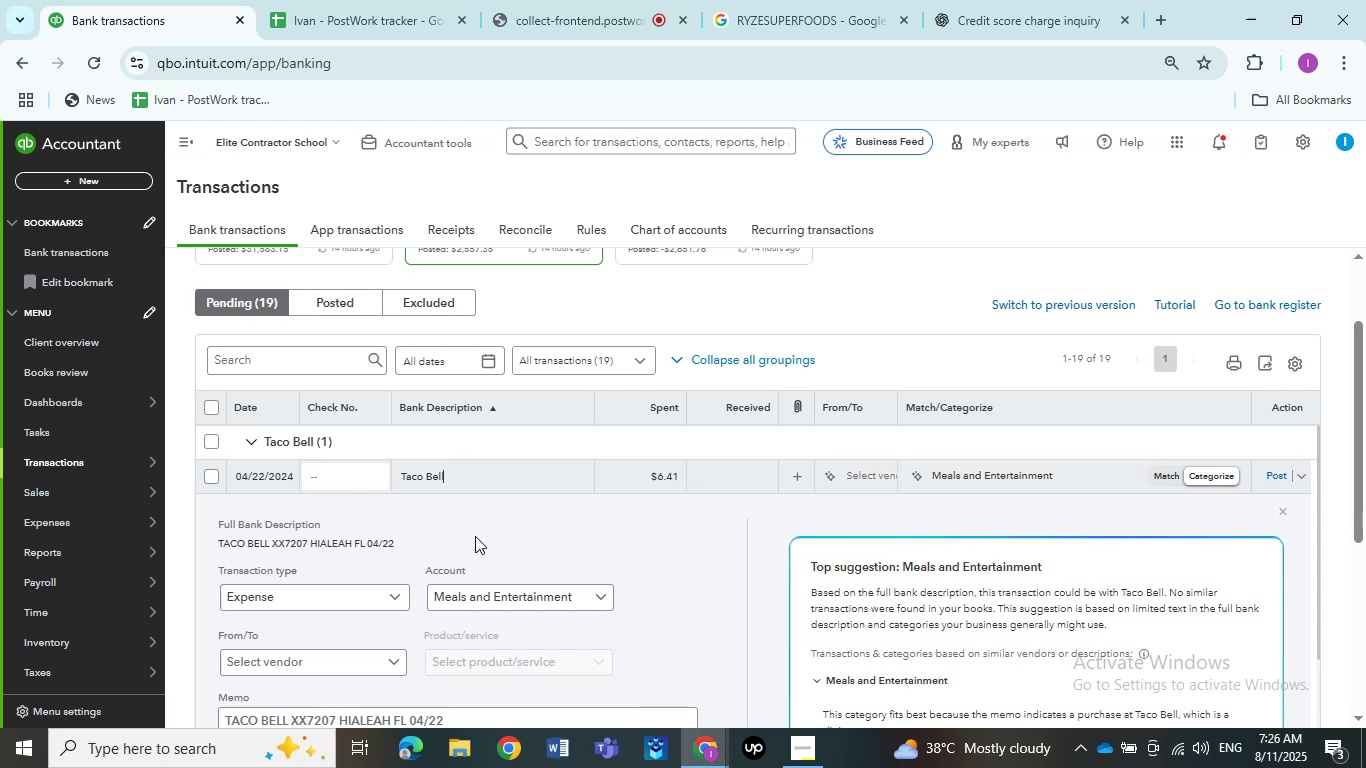 
left_click([314, 665])
 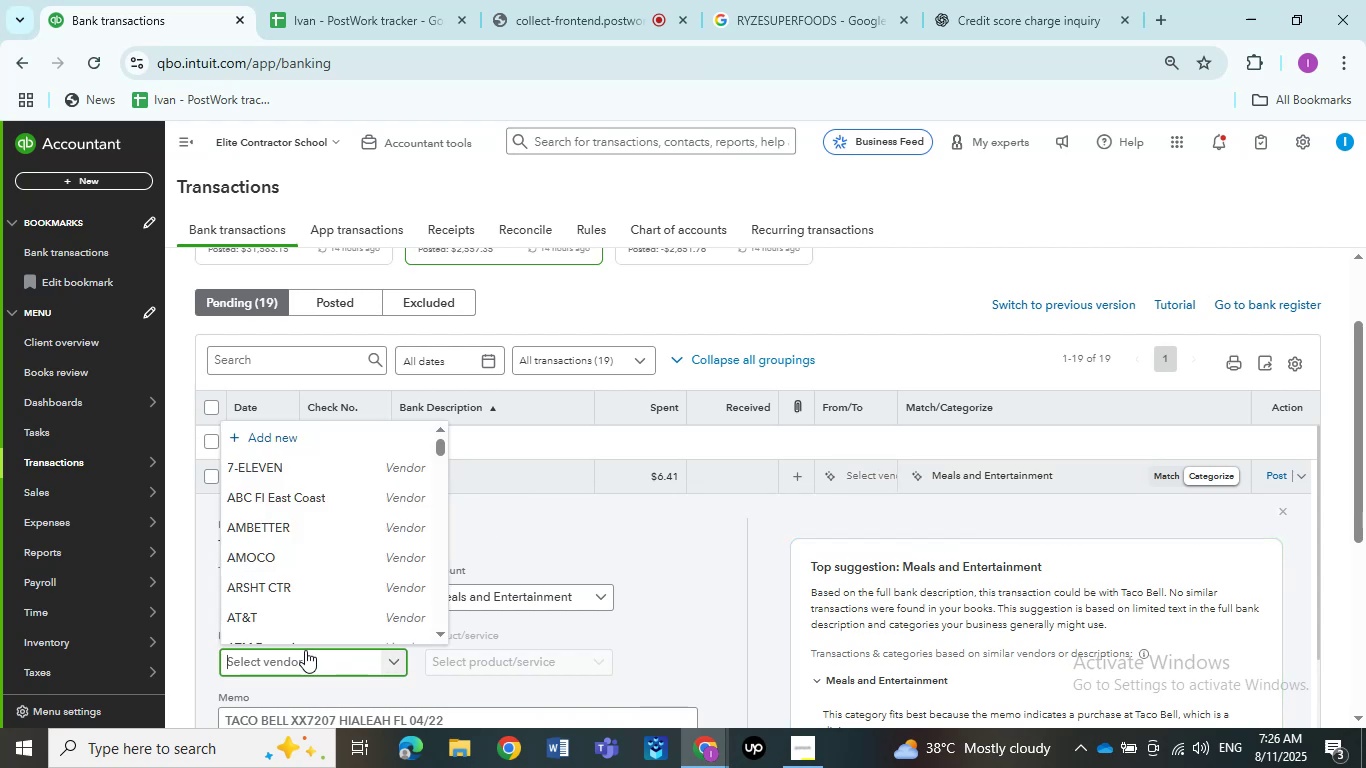 
type(taco)
 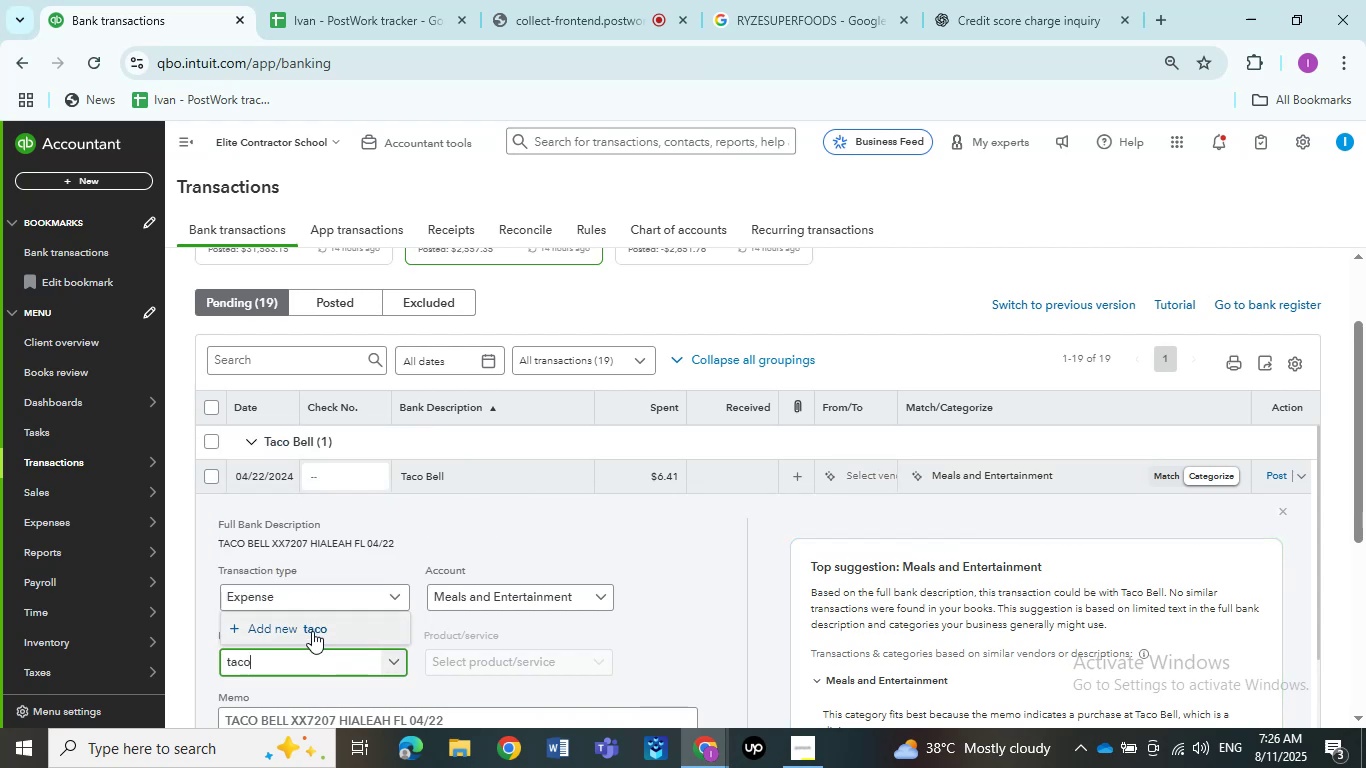 
left_click([312, 631])
 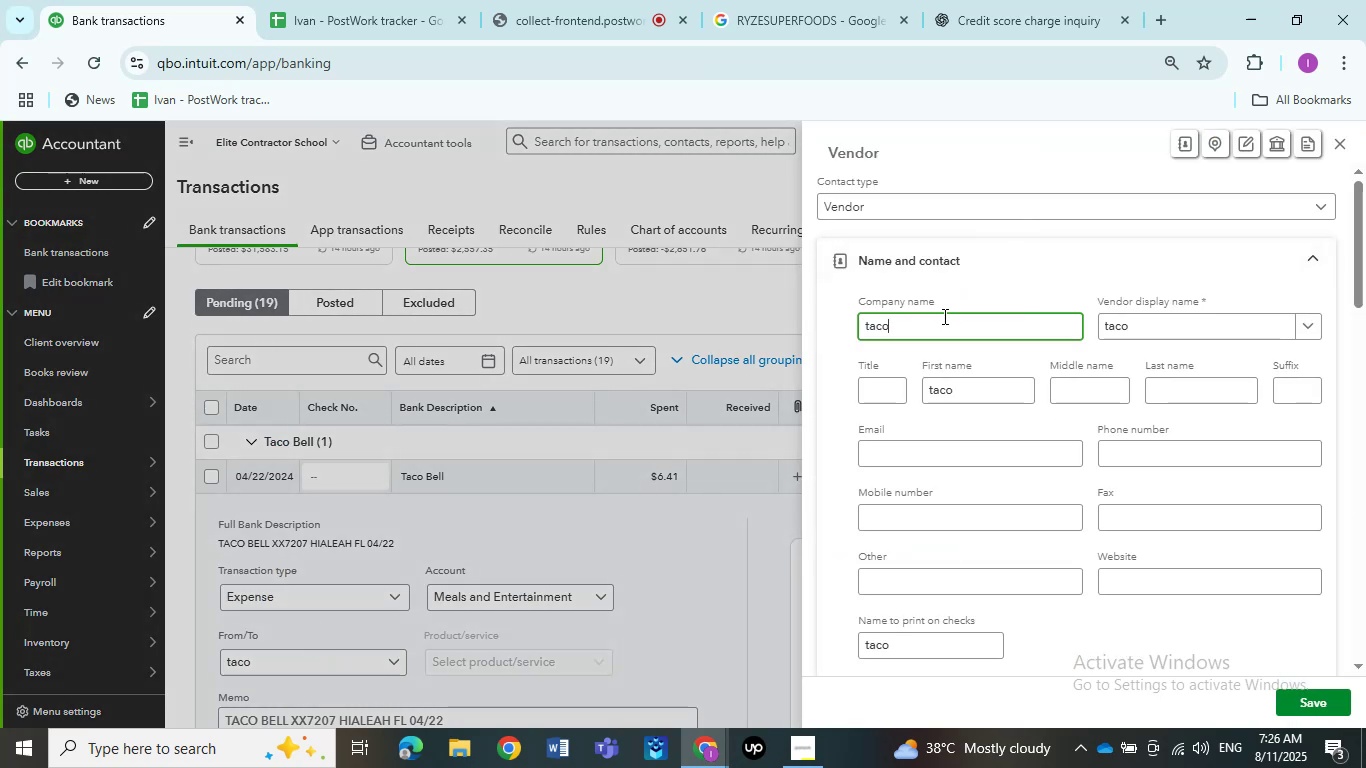 
hold_key(key=ArrowLeft, duration=0.71)
 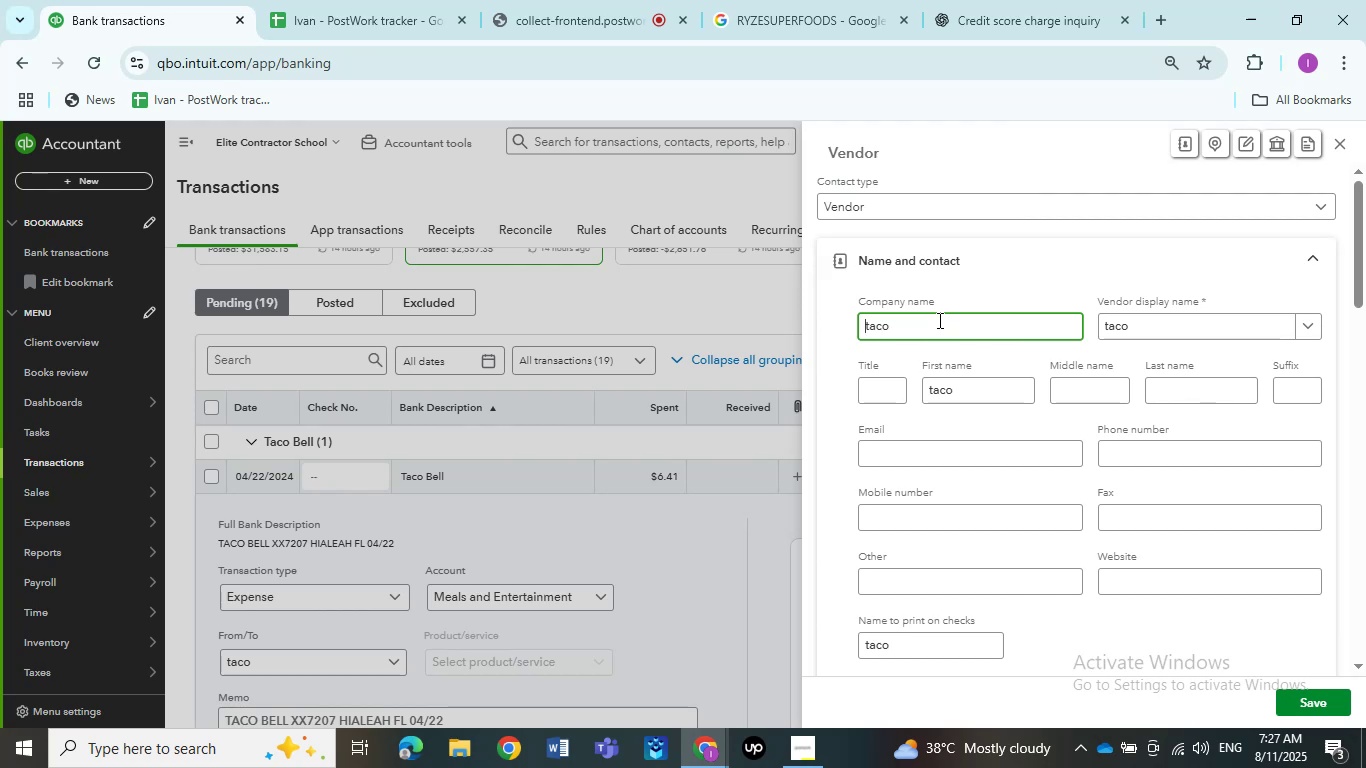 
key(ArrowRight)
 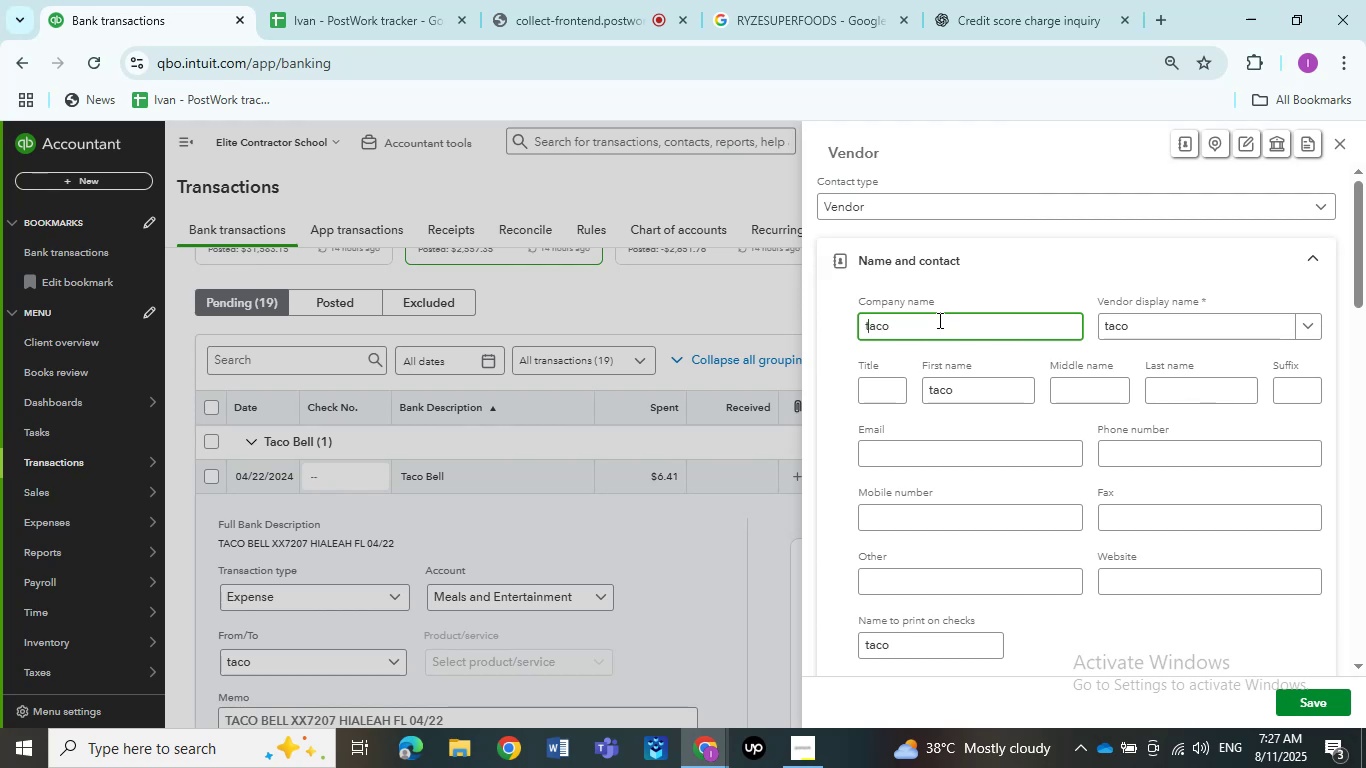 
key(Backspace)
type(T Bell)
 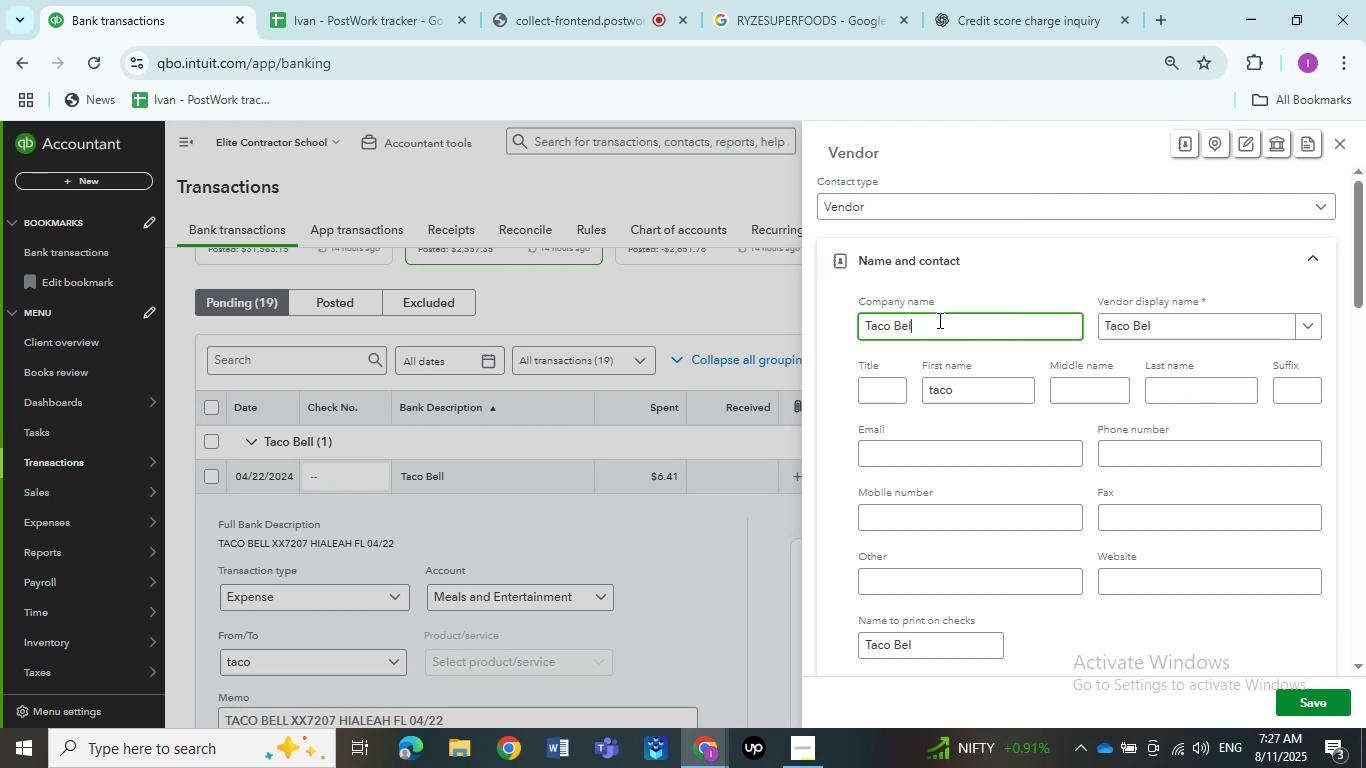 
 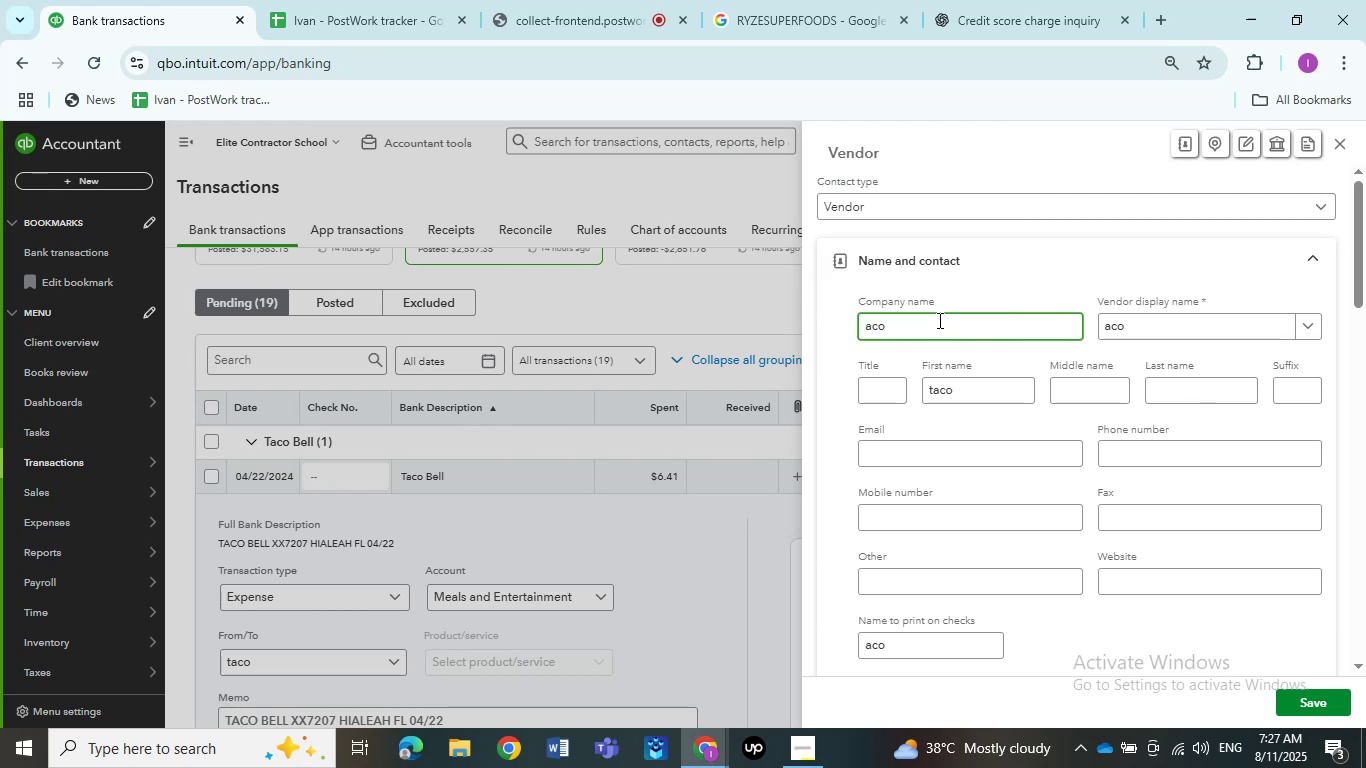 
hold_key(key=ArrowRight, duration=0.98)
 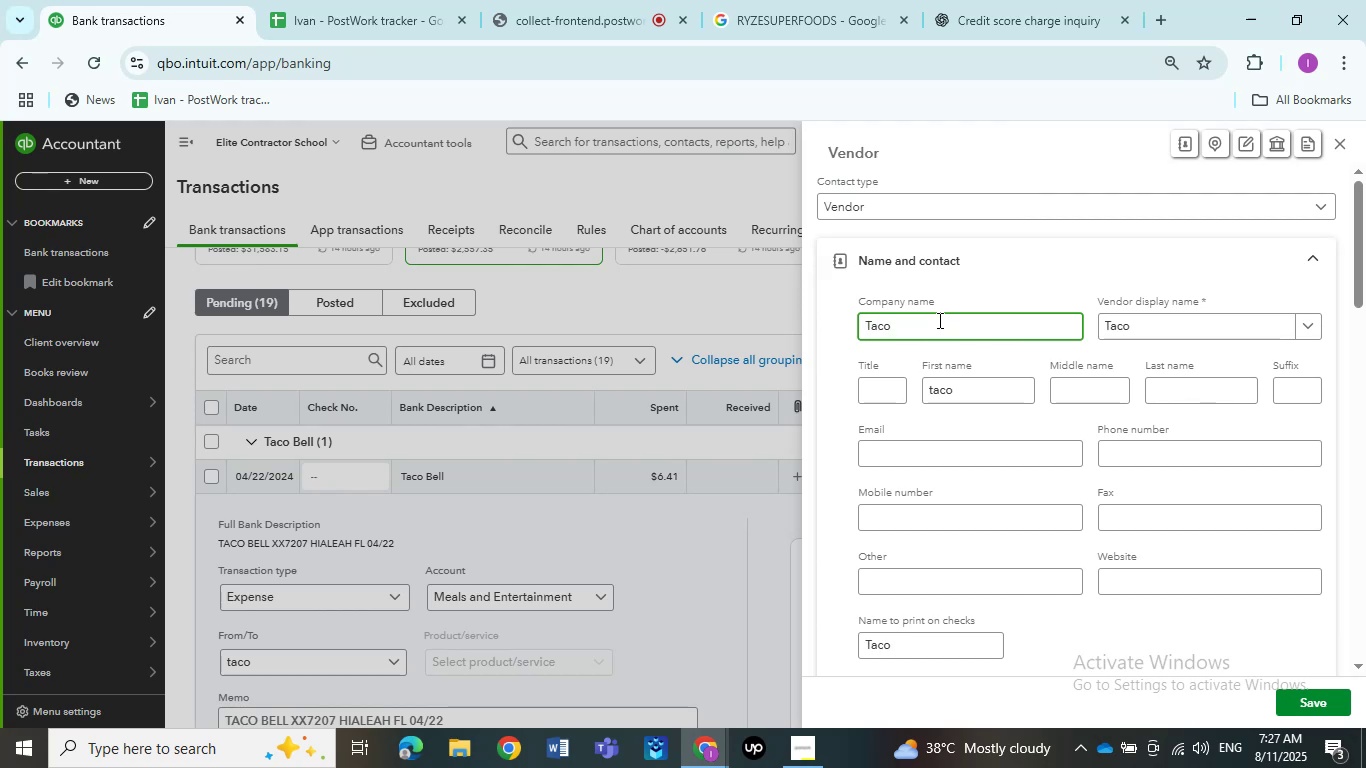 
left_click([1293, 695])
 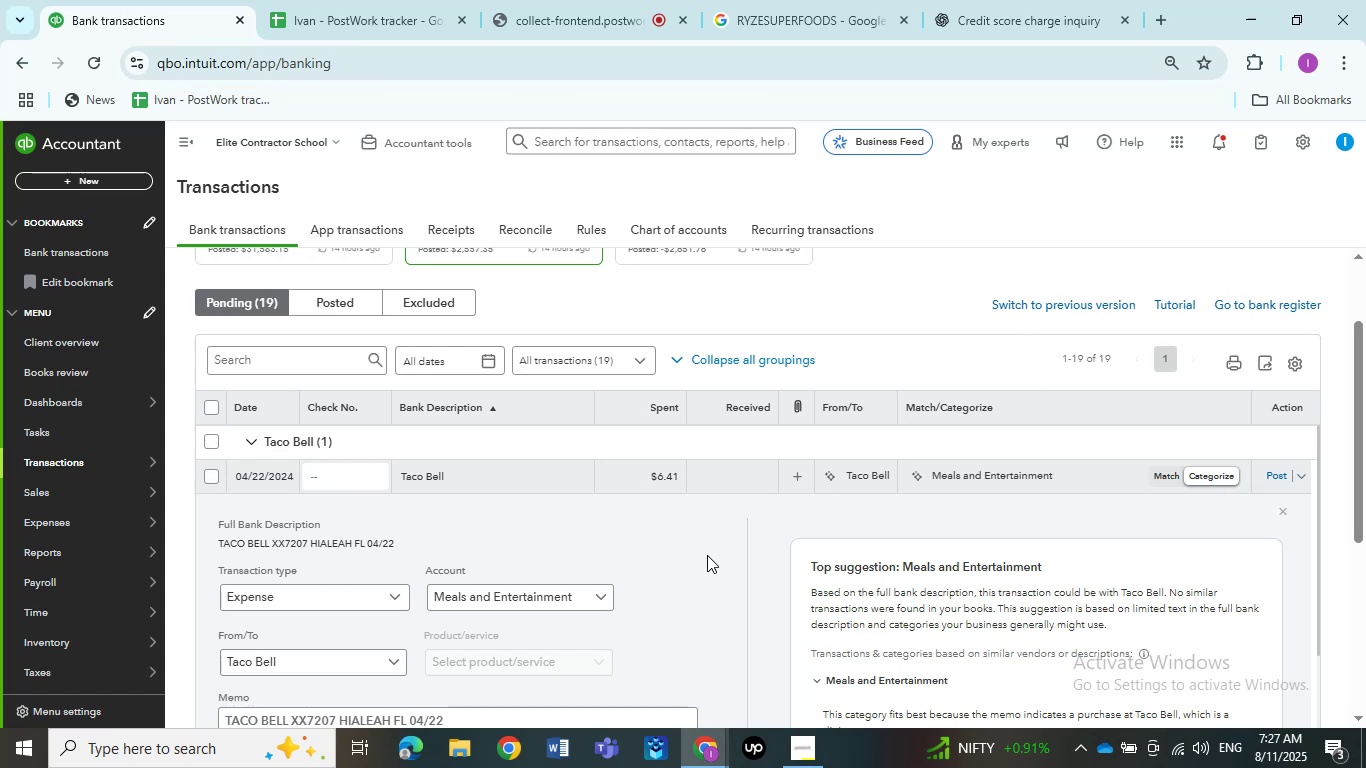 
scroll: coordinate [422, 594], scroll_direction: down, amount: 4.0
 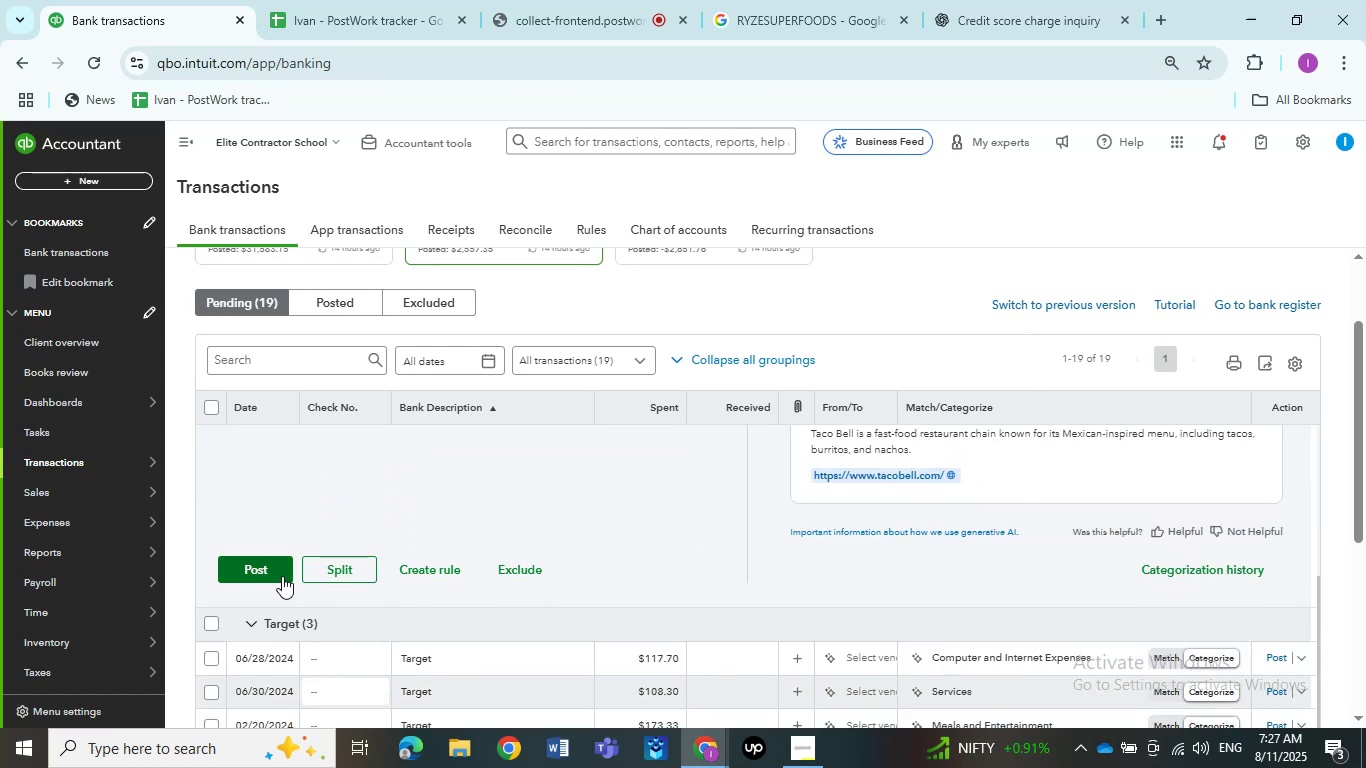 
left_click([263, 581])
 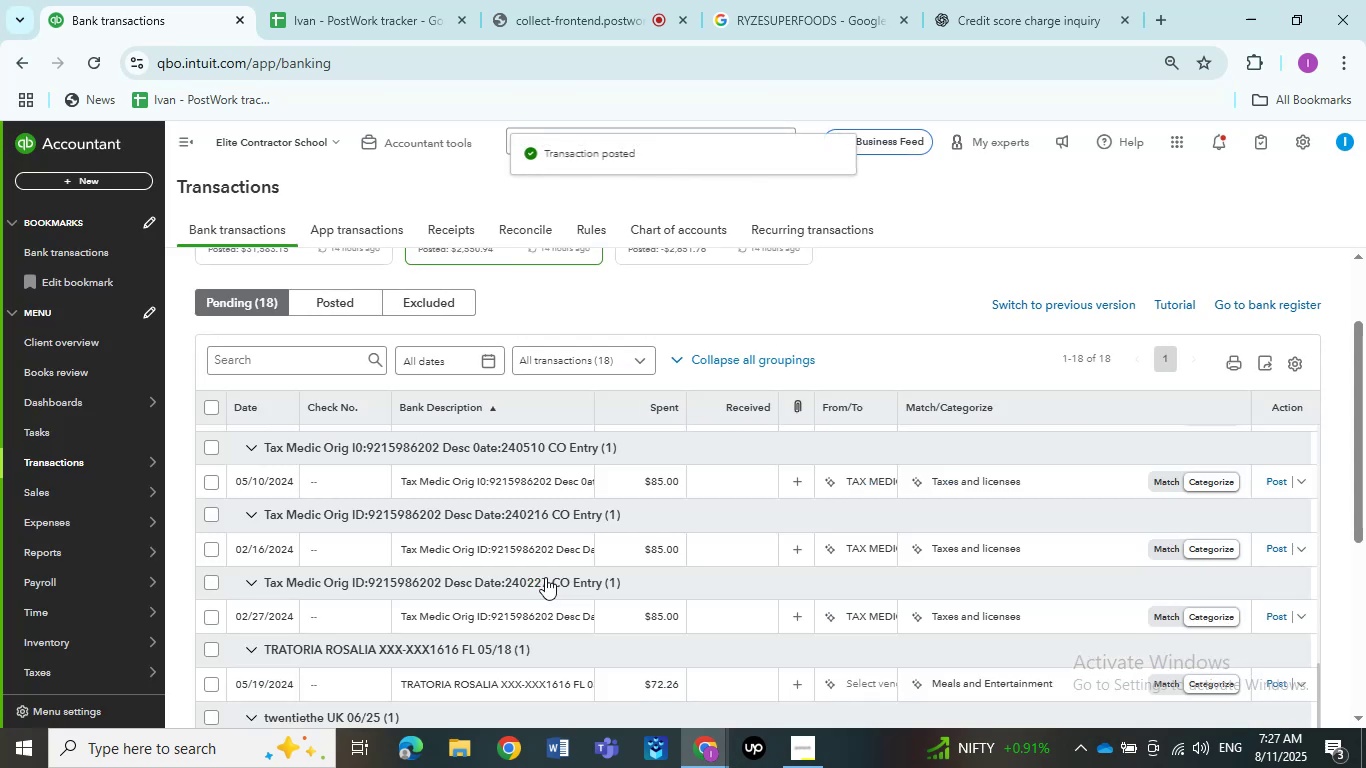 
scroll: coordinate [519, 473], scroll_direction: up, amount: 6.0
 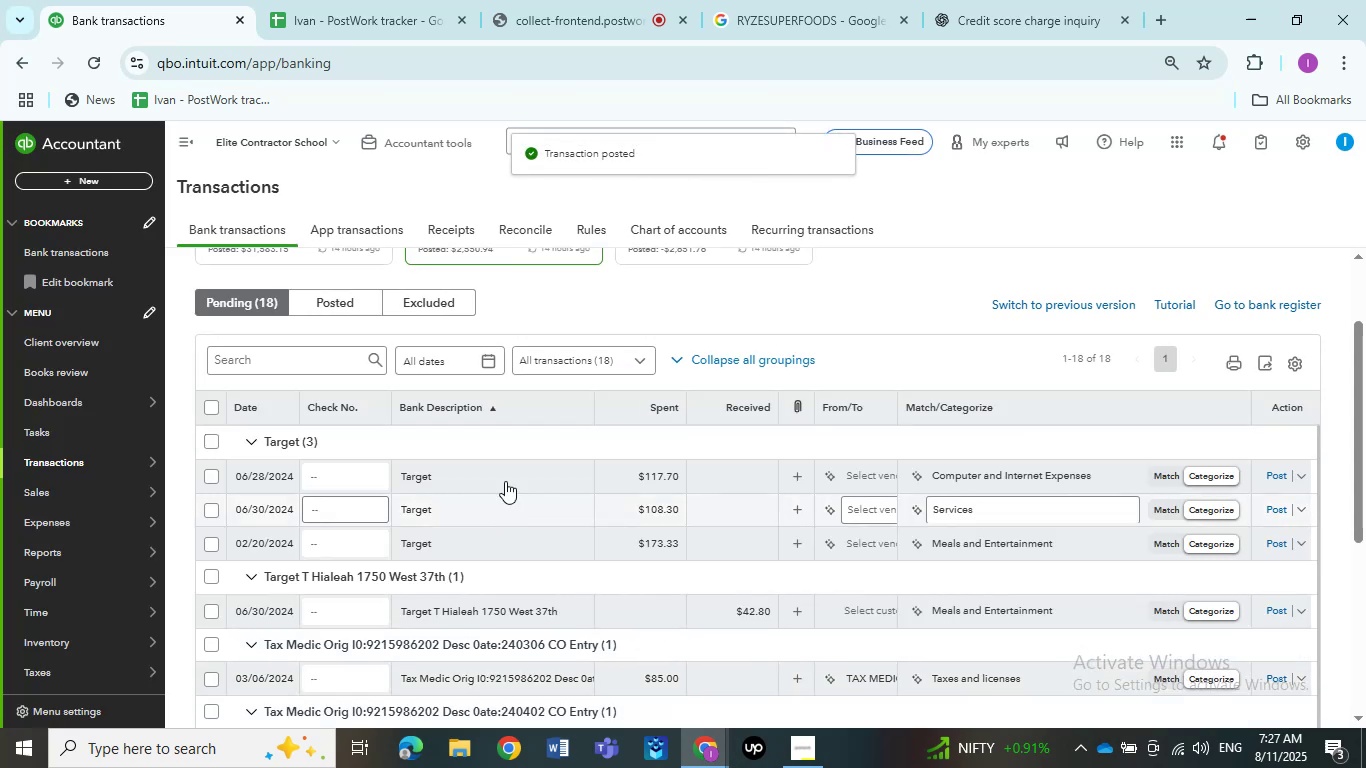 
left_click([501, 472])
 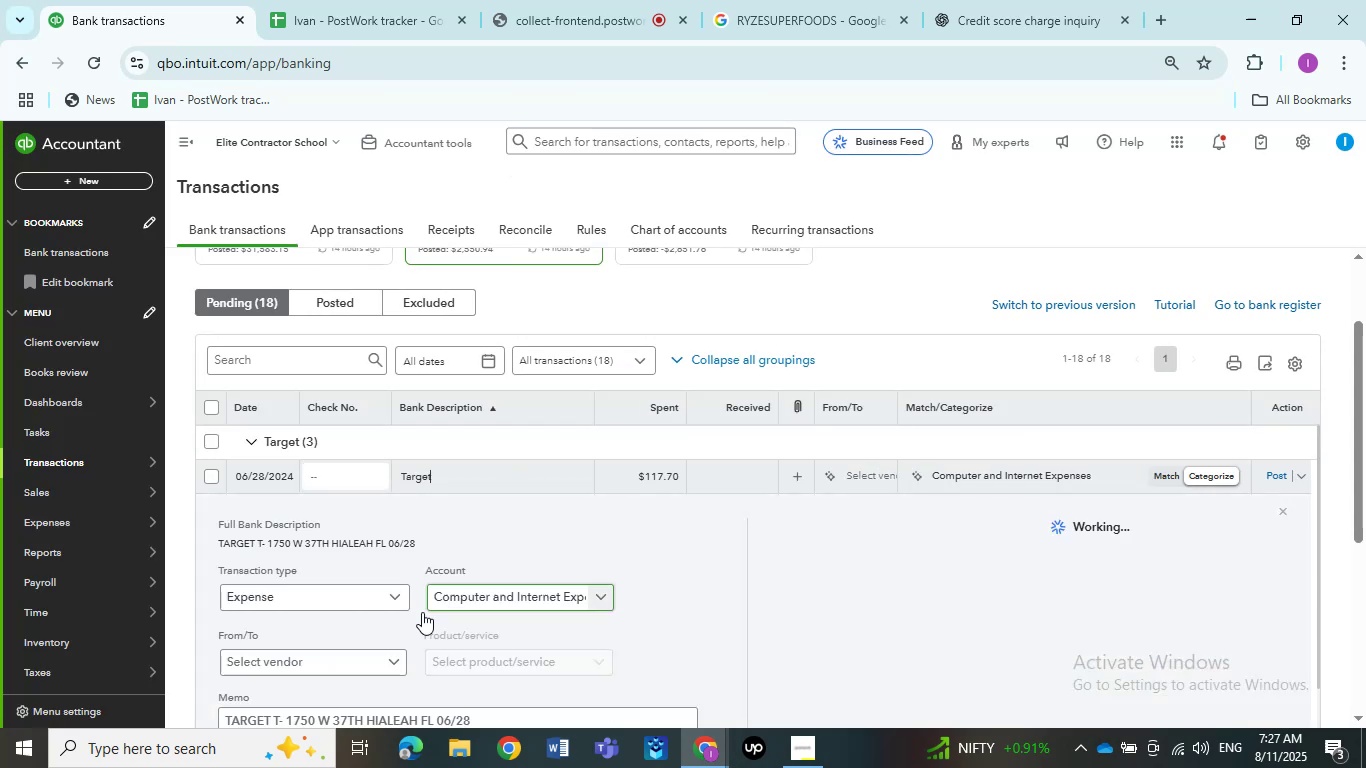 
scroll: coordinate [373, 648], scroll_direction: down, amount: 1.0
 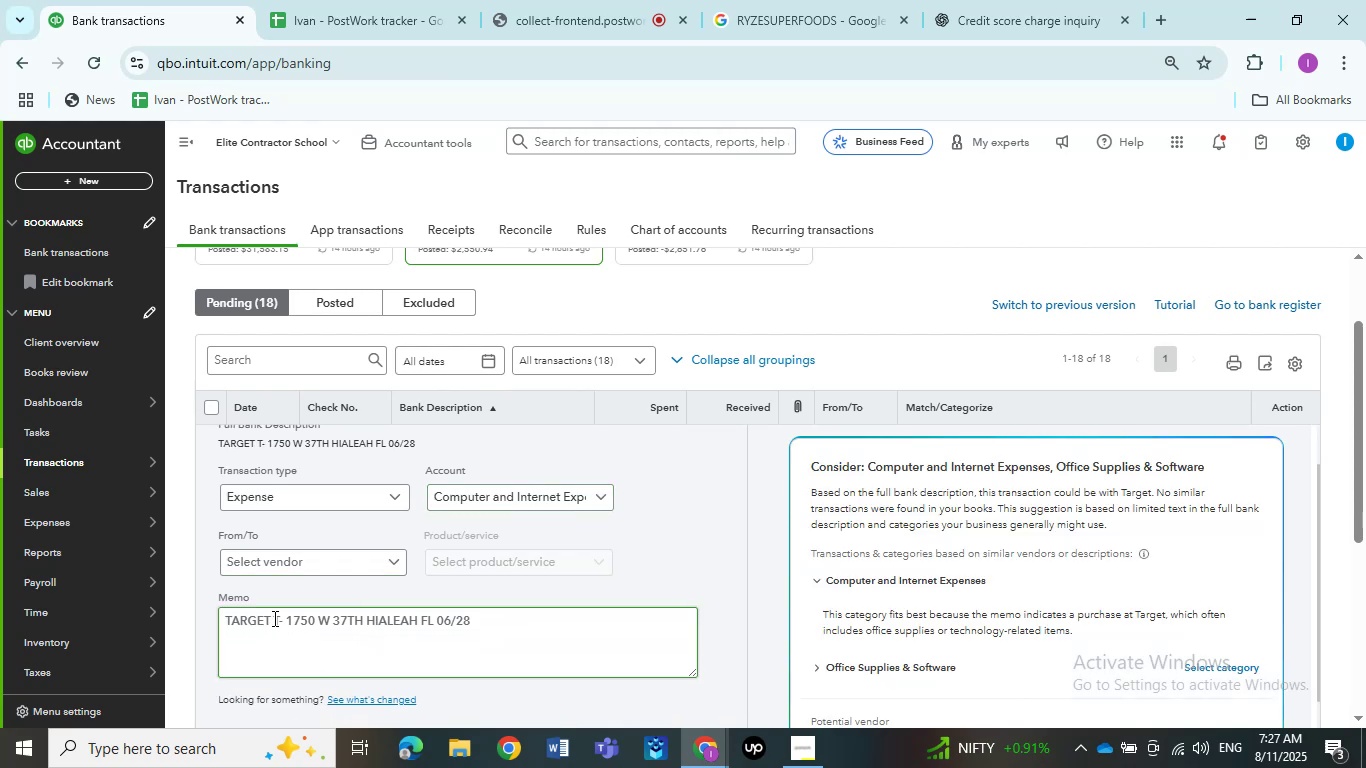 
left_click_drag(start_coordinate=[270, 618], to_coordinate=[181, 618])
 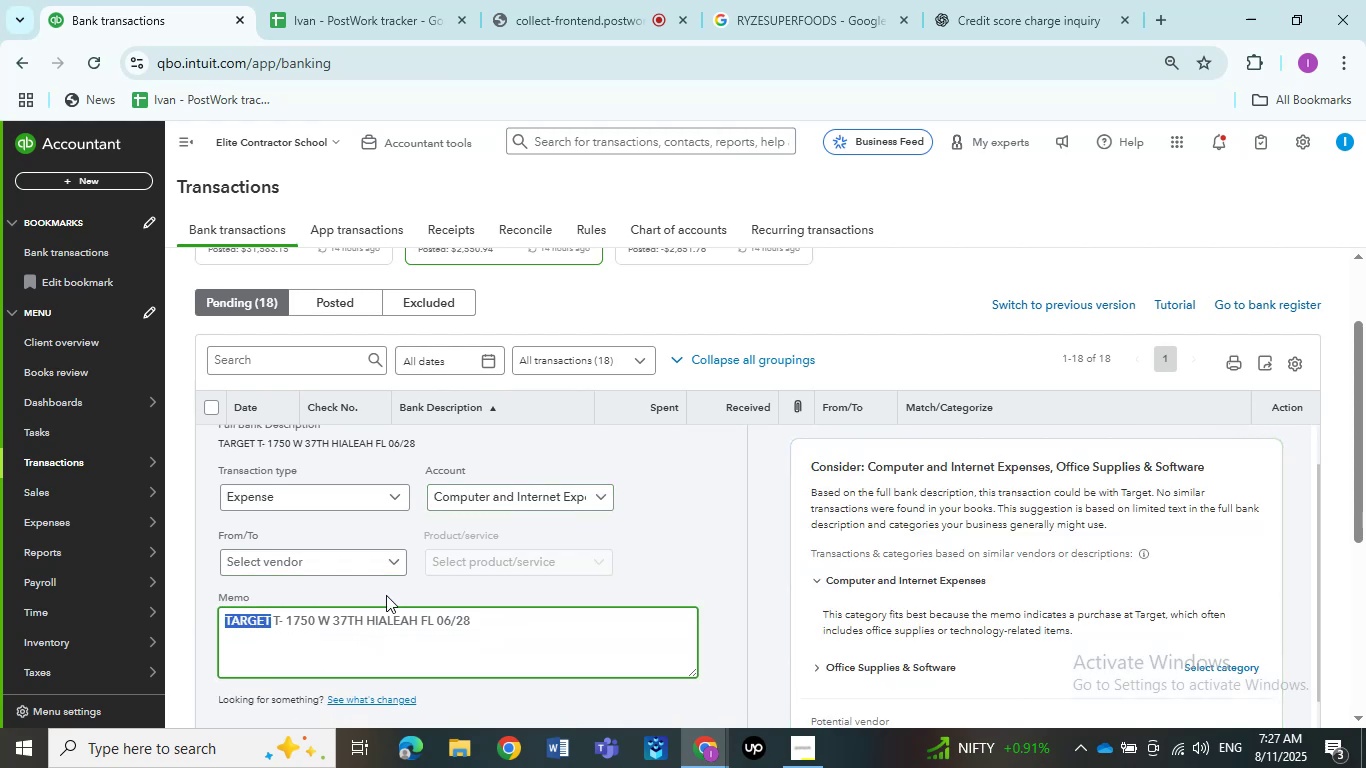 
key(Control+C)
 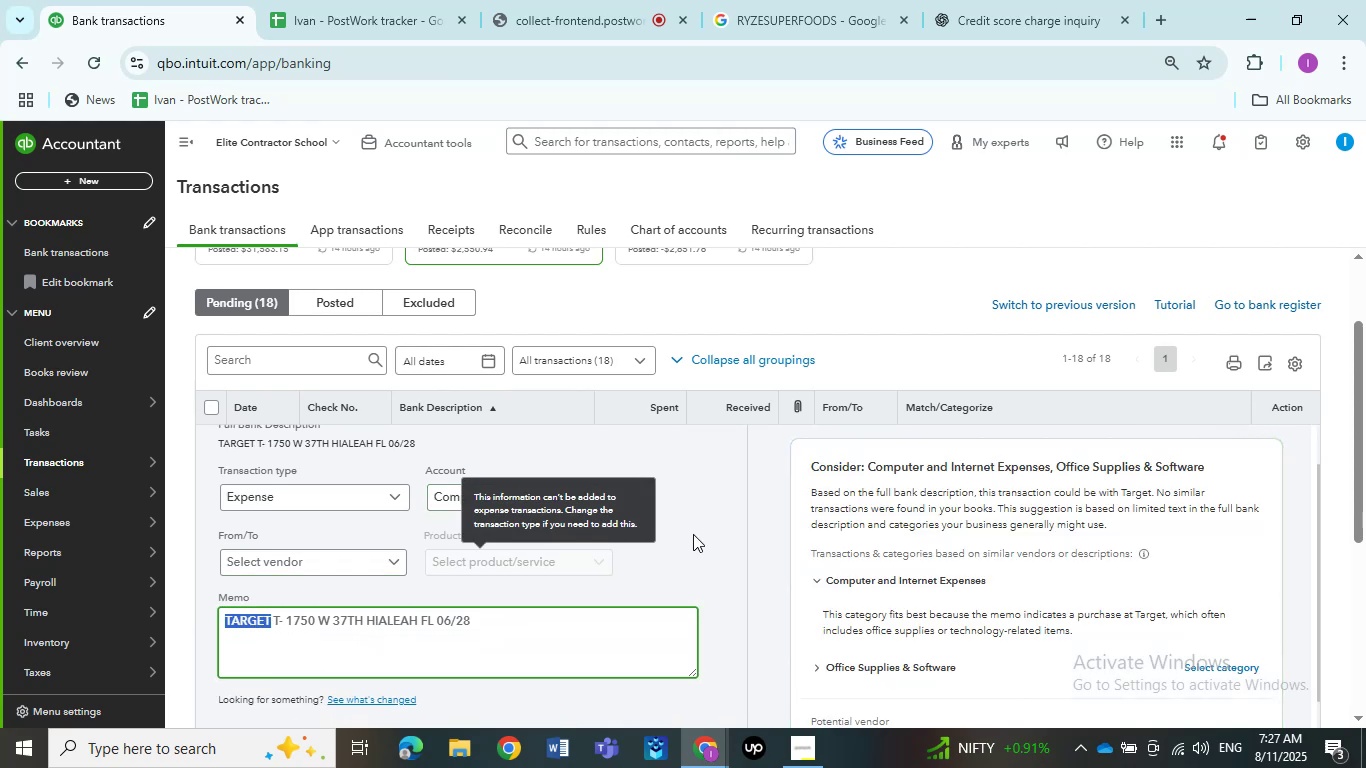 
left_click([704, 530])
 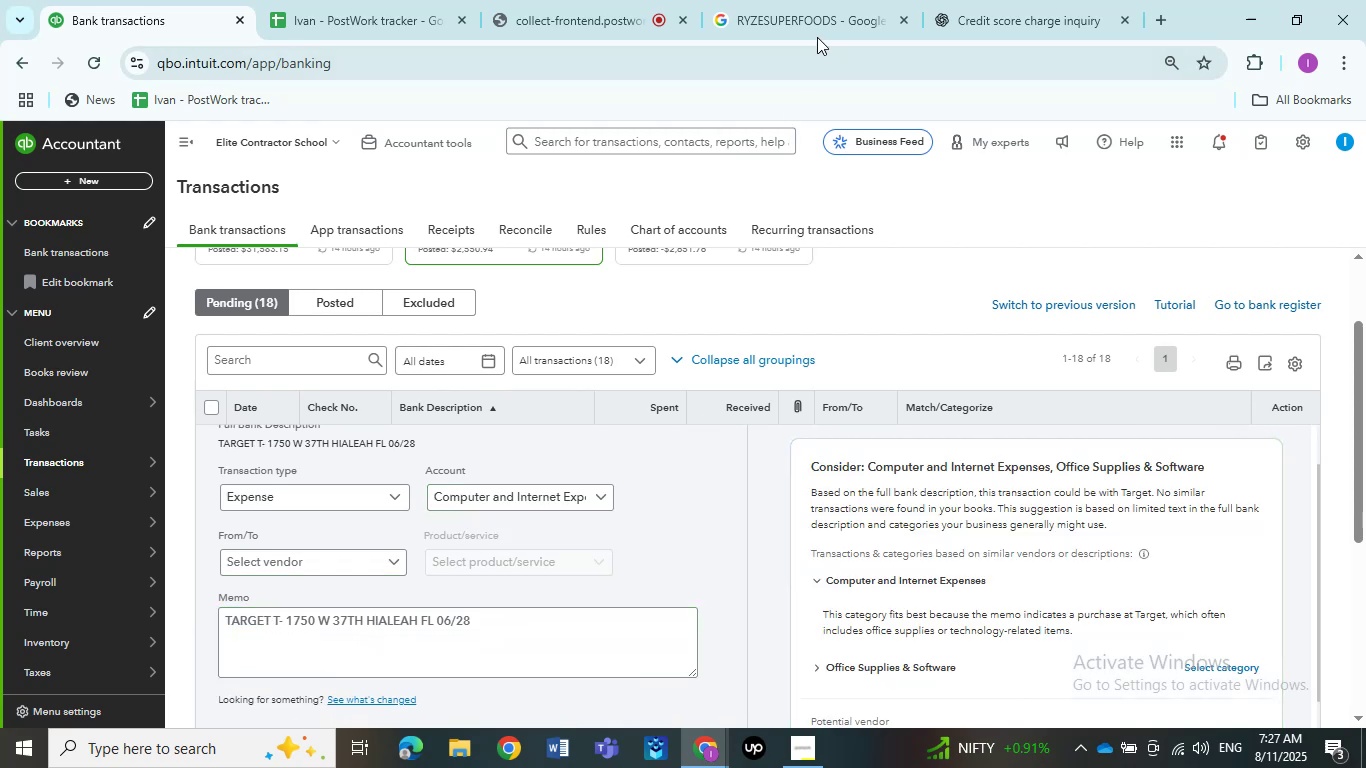 
double_click([810, 12])
 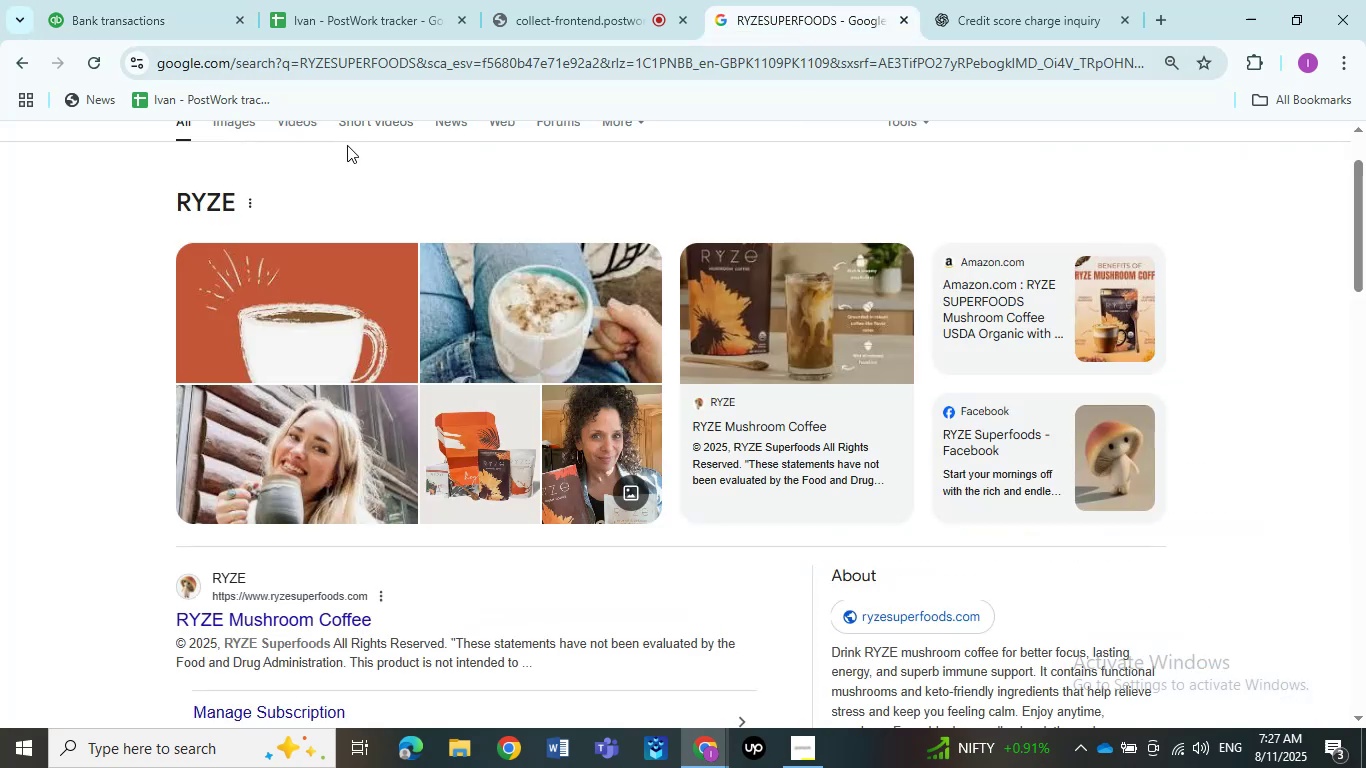 
scroll: coordinate [320, 190], scroll_direction: up, amount: 4.0
 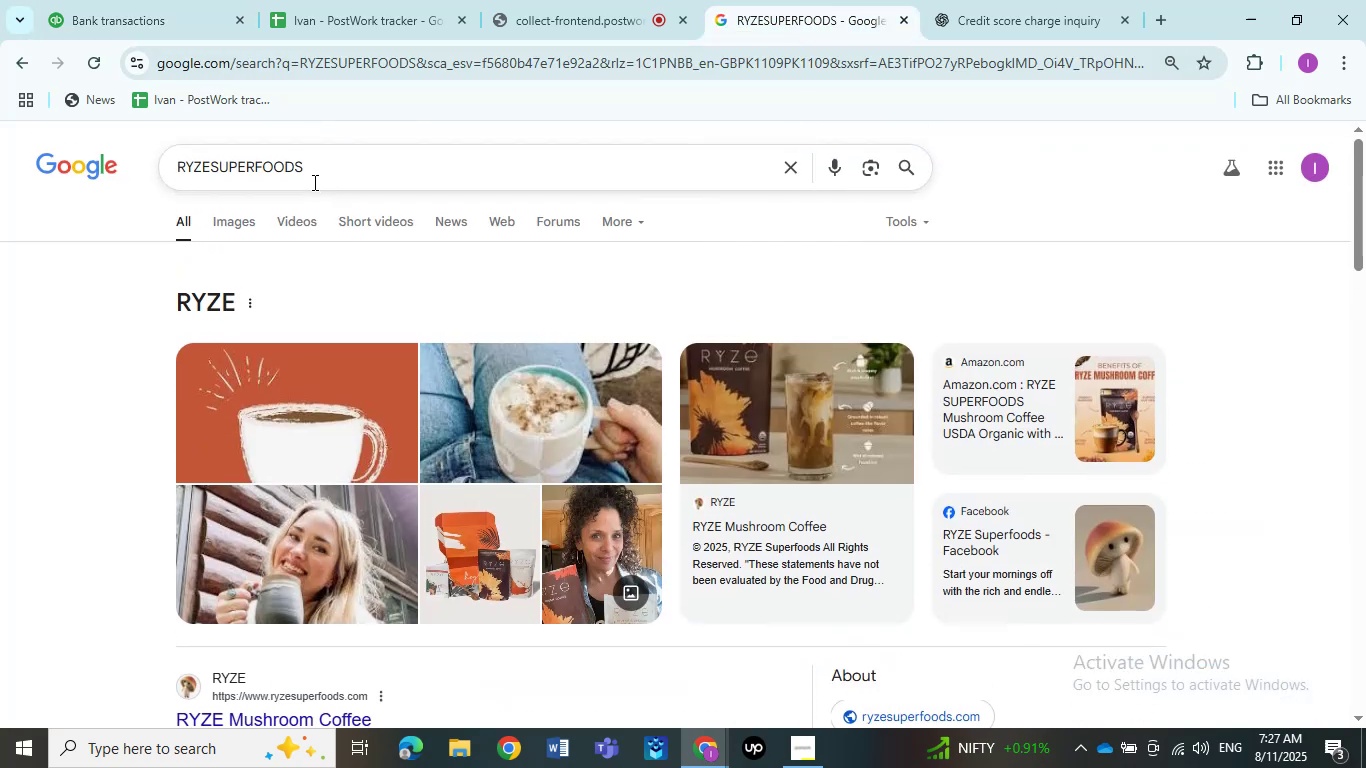 
left_click_drag(start_coordinate=[312, 173], to_coordinate=[0, 158])
 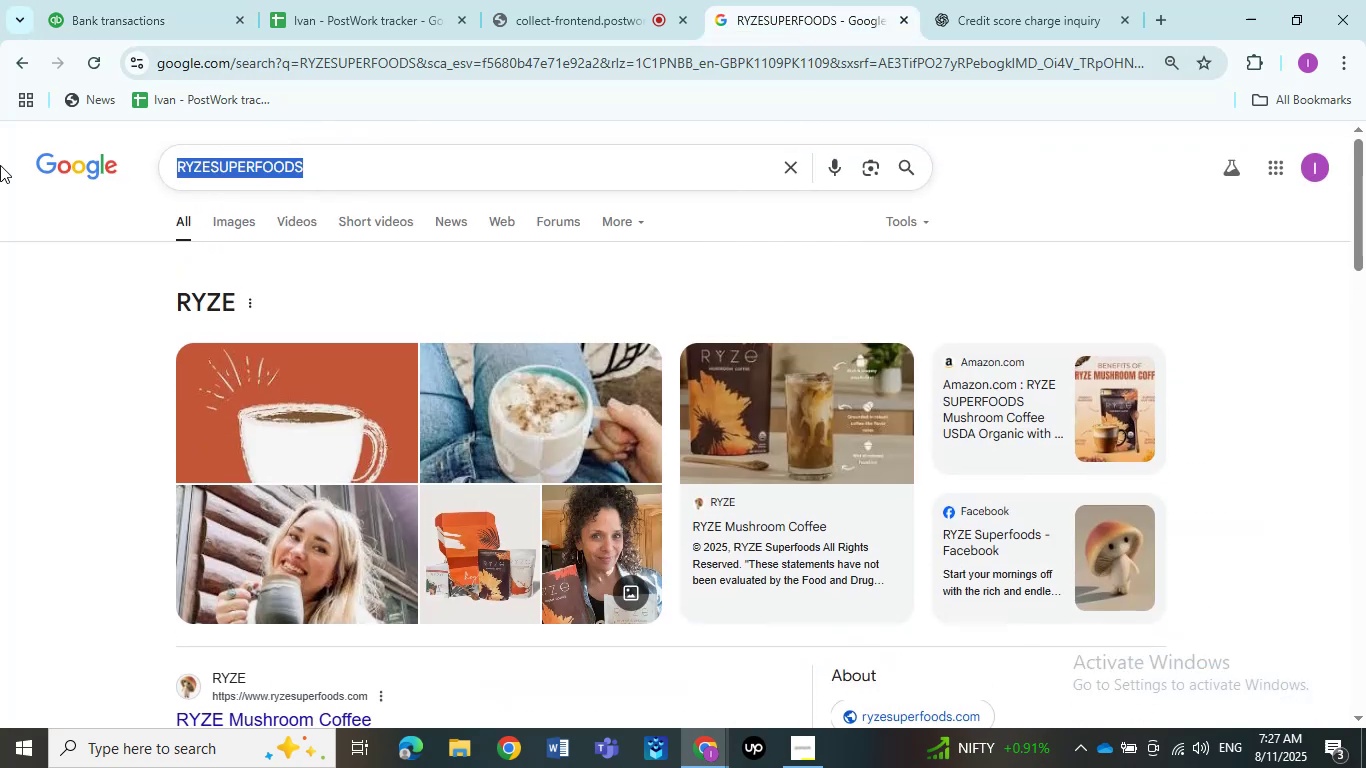 
key(Control+V)
 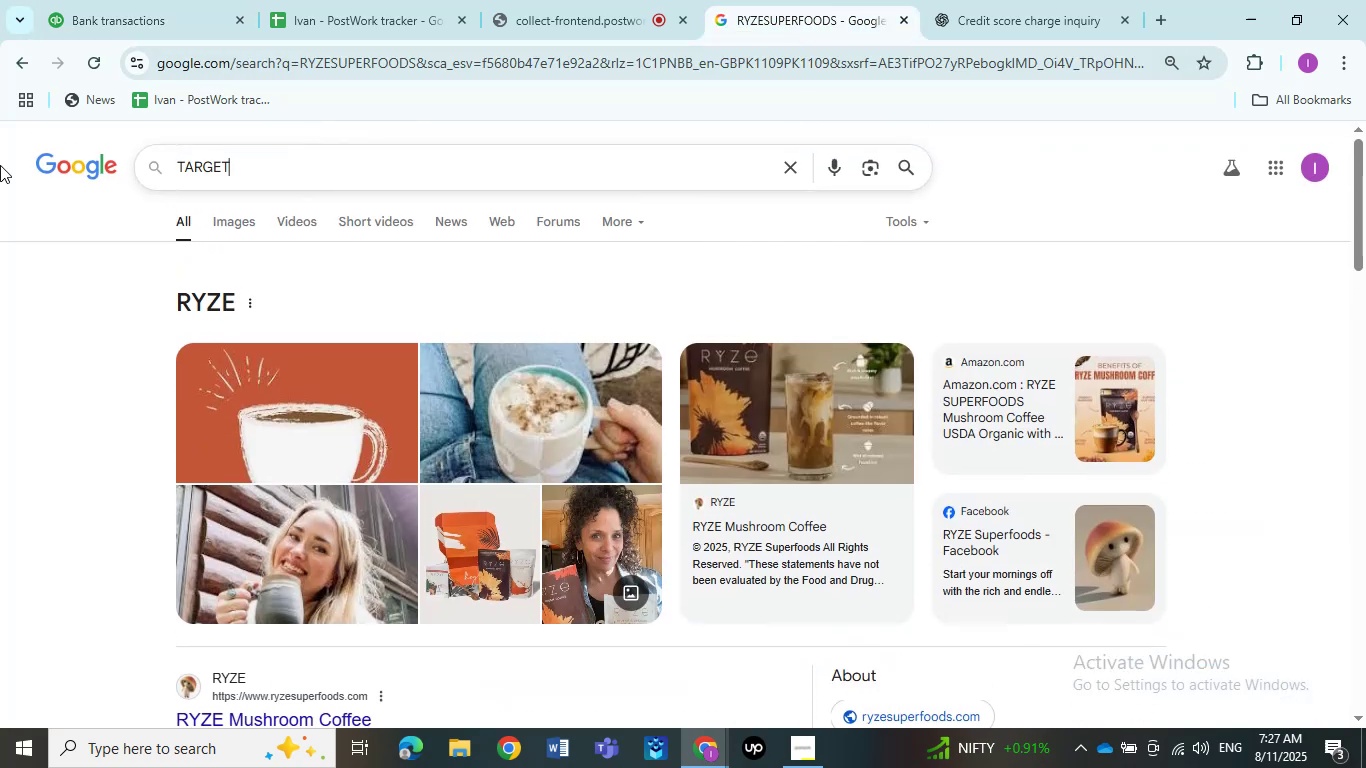 
key(NumpadEnter)
 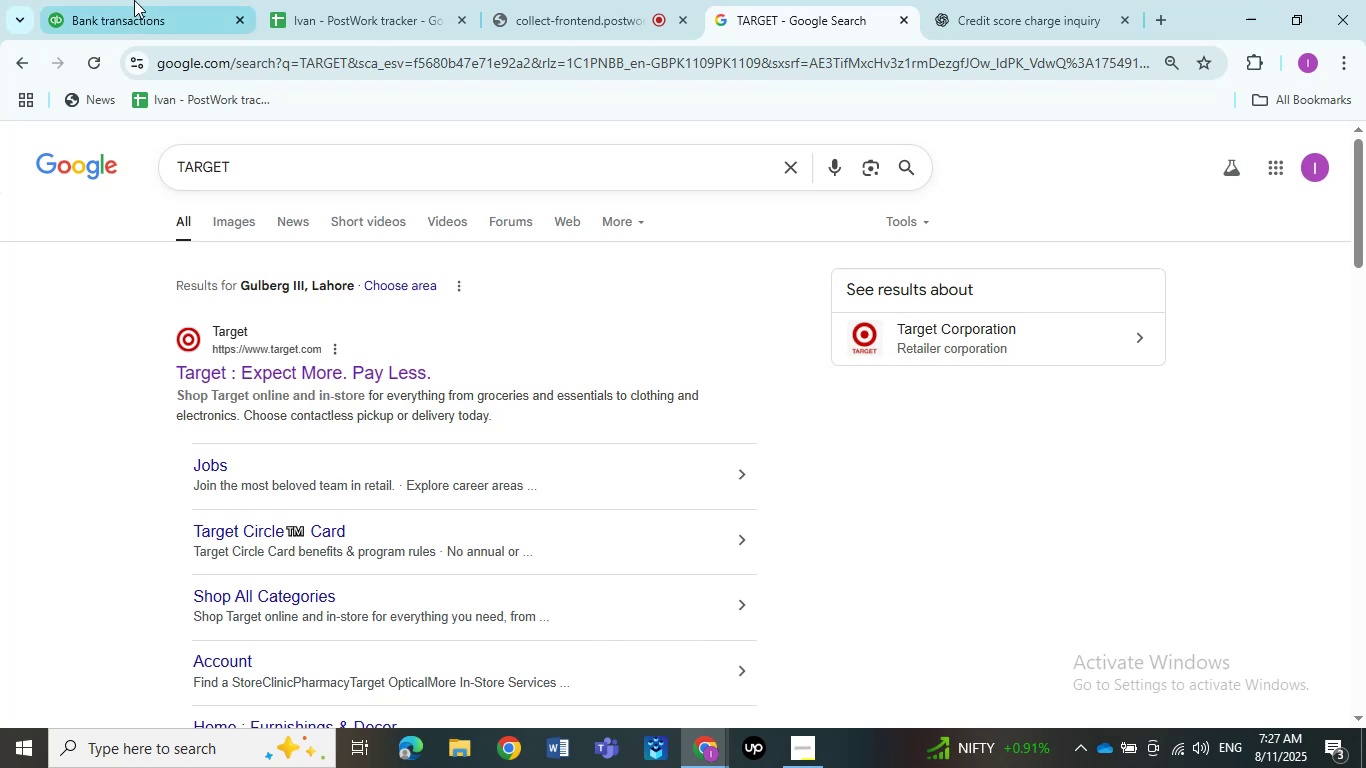 
scroll: coordinate [482, 477], scroll_direction: up, amount: 2.0
 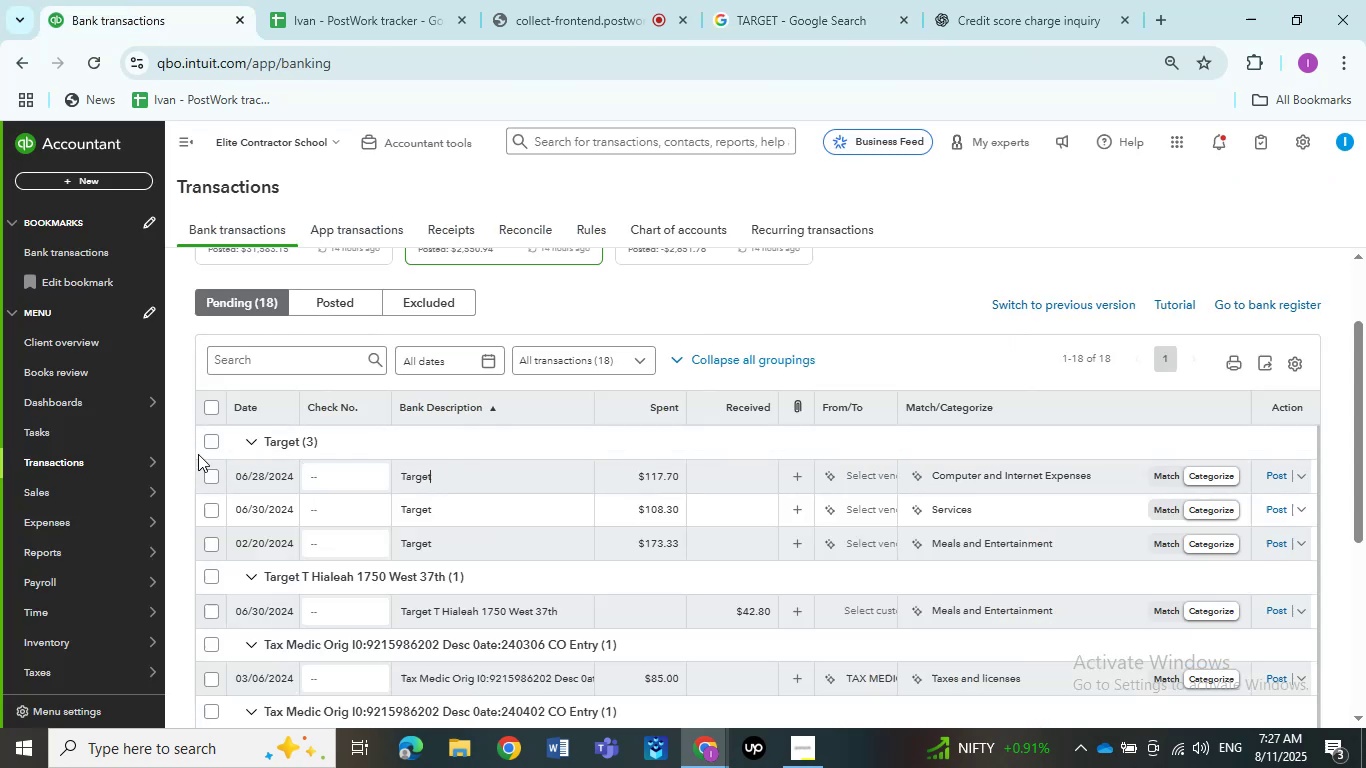 
left_click([214, 441])
 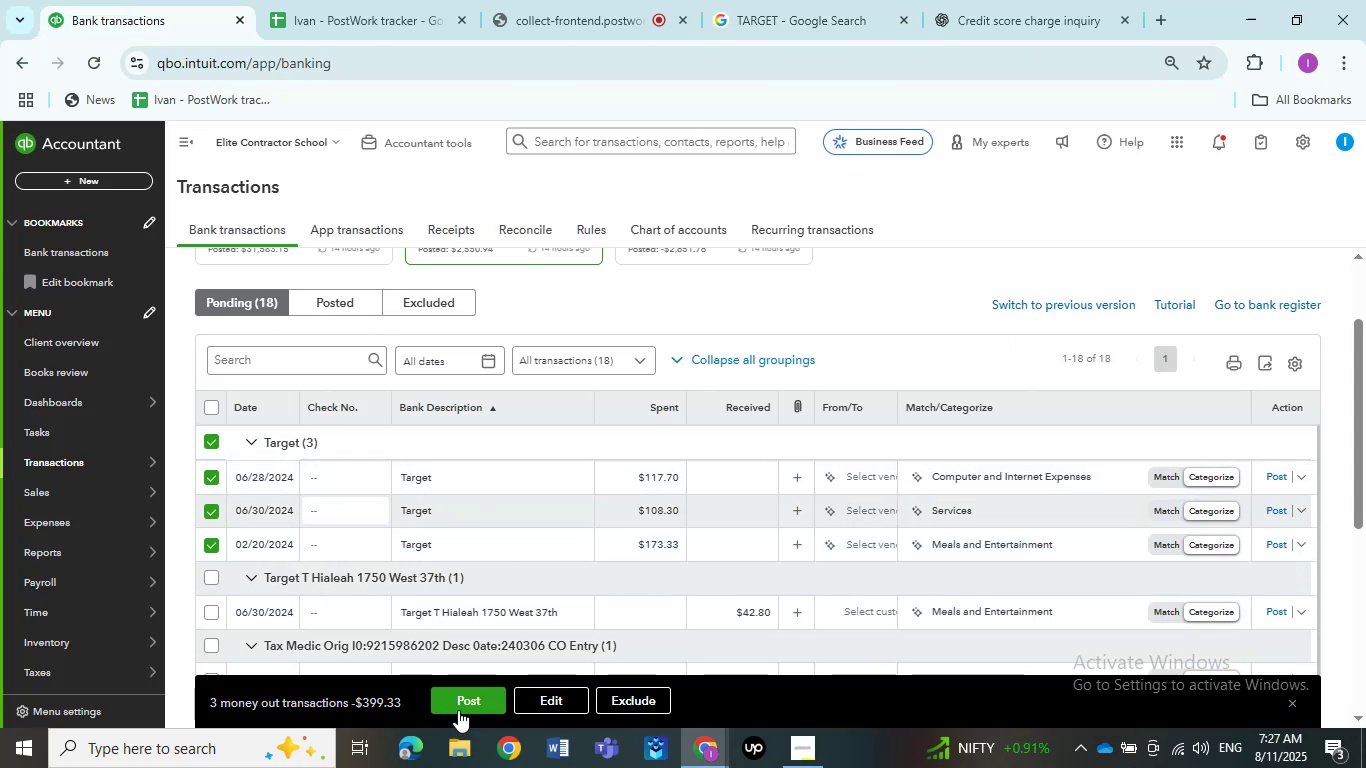 
left_click([555, 690])
 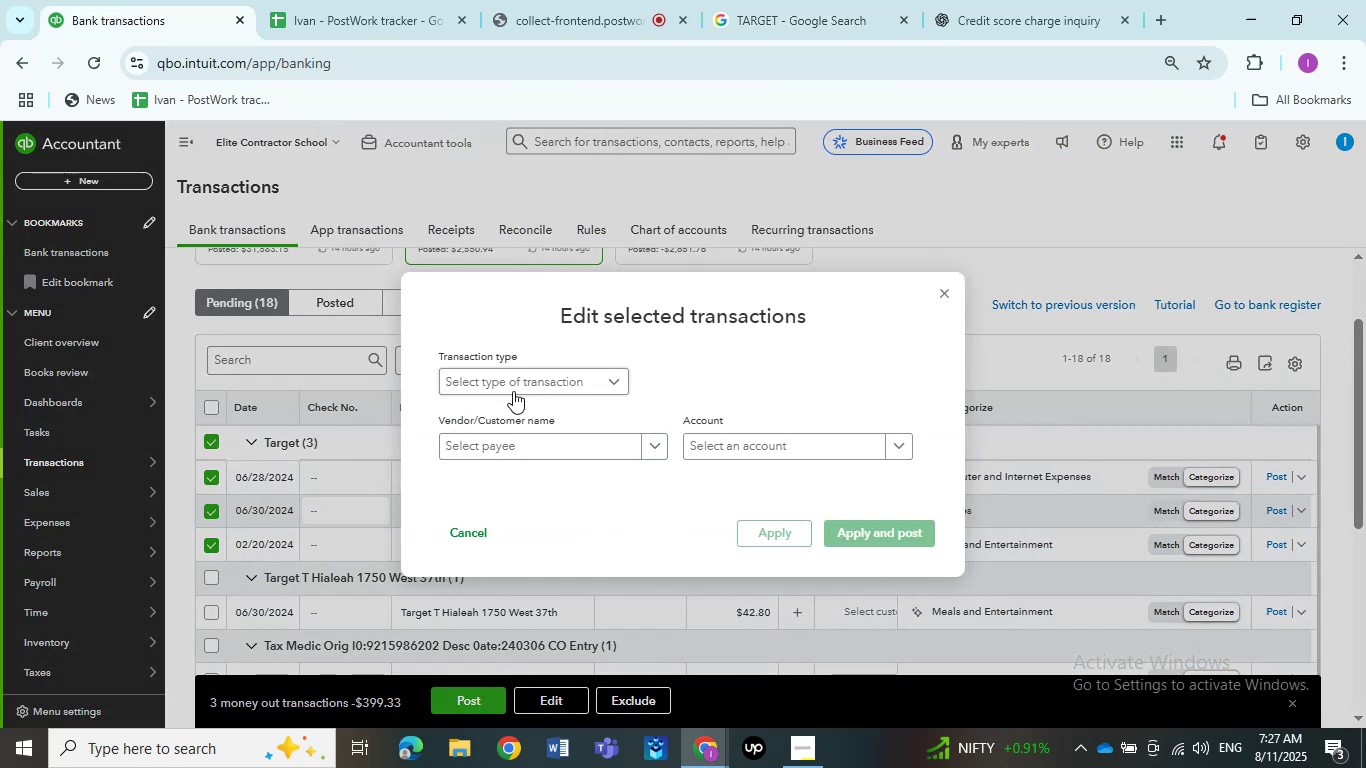 
left_click([511, 388])
 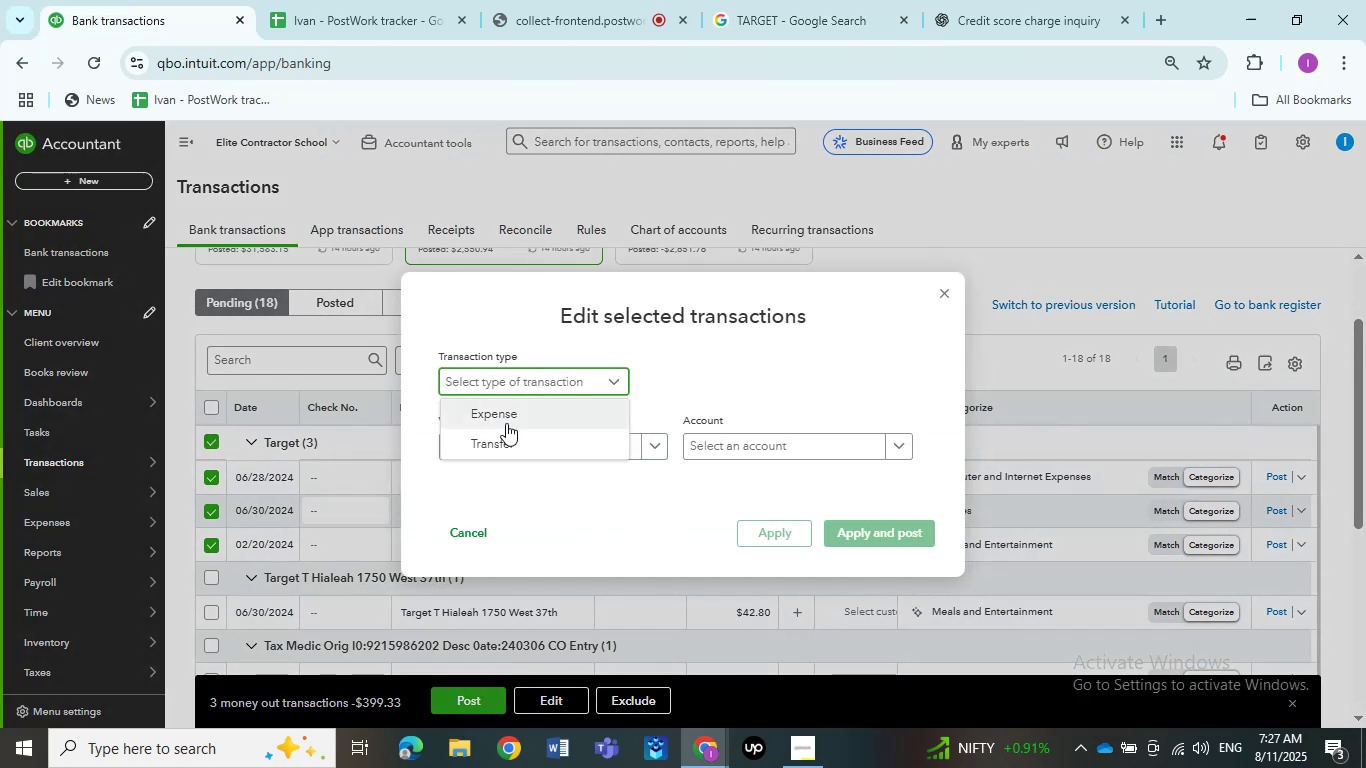 
left_click([506, 423])
 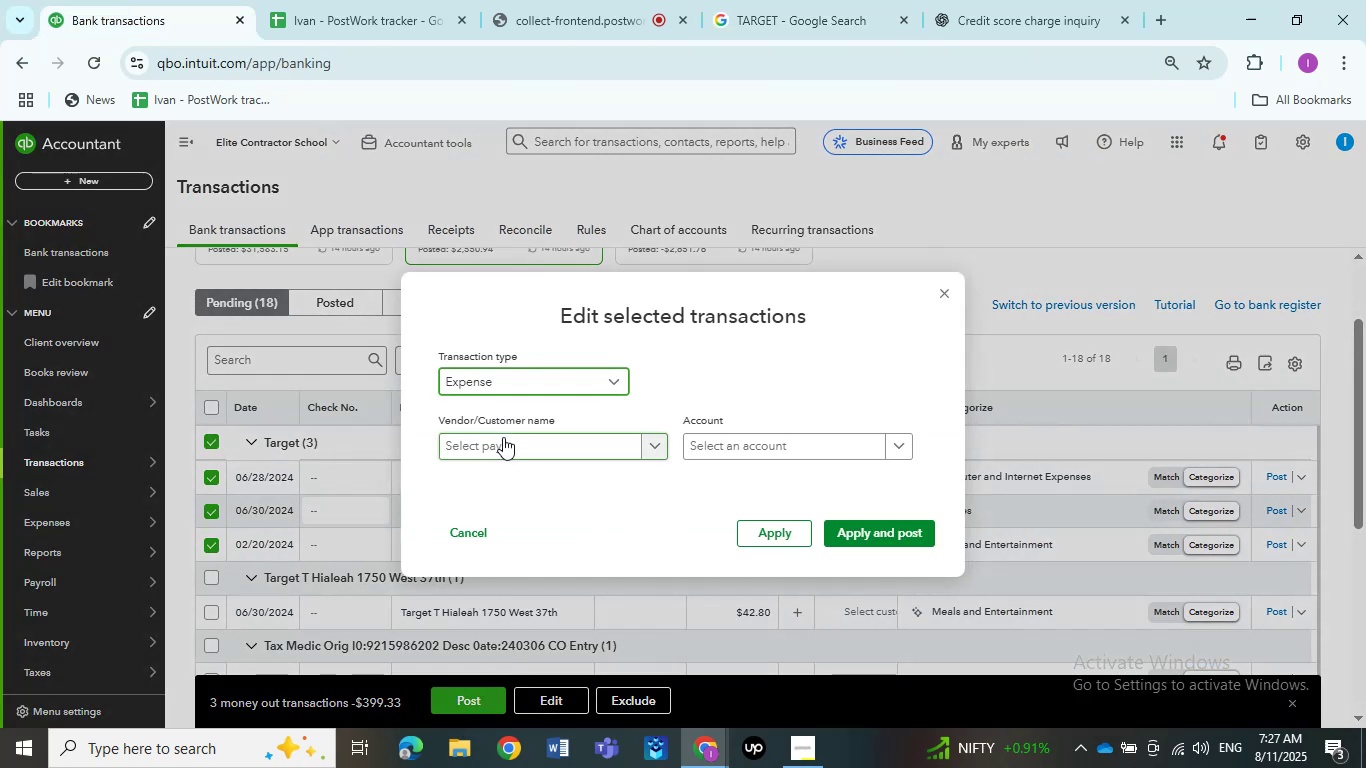 
left_click([503, 437])
 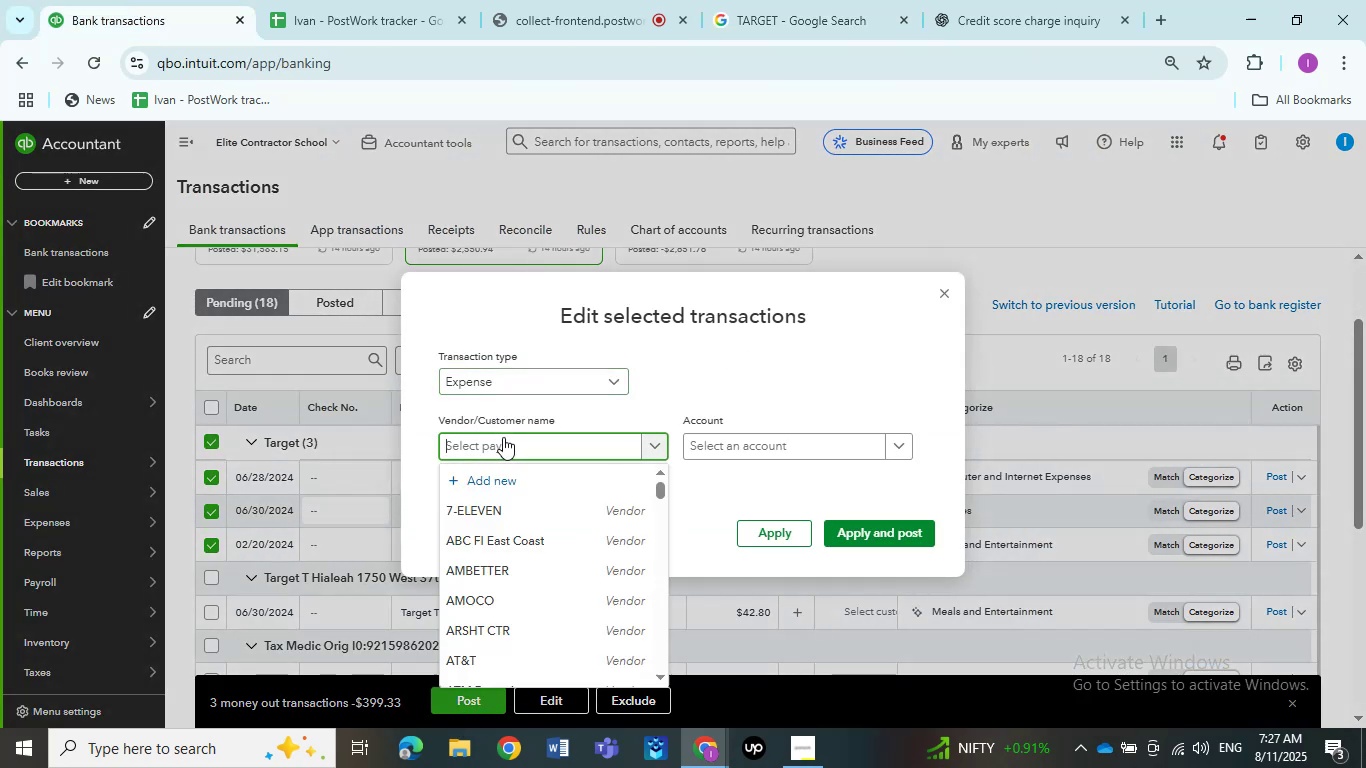 
key(Control+V)
 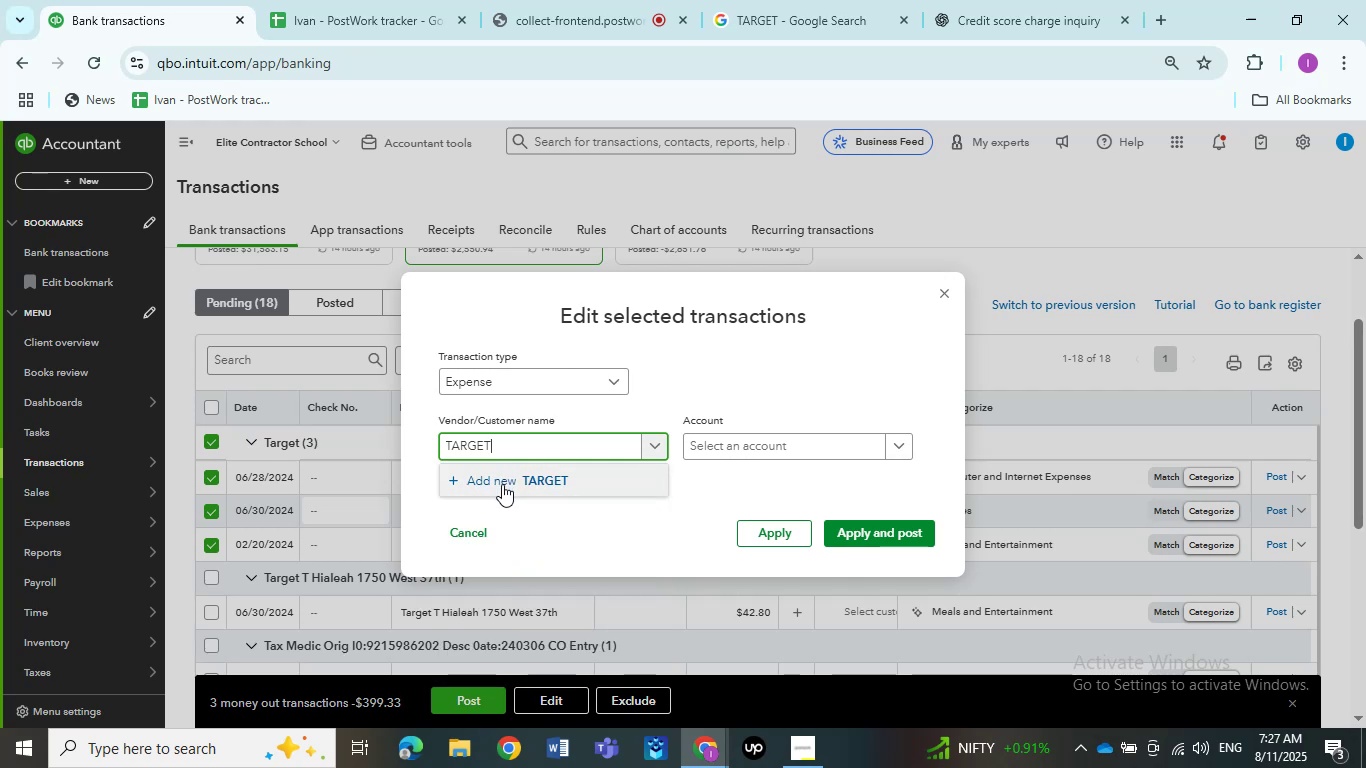 
left_click([502, 484])
 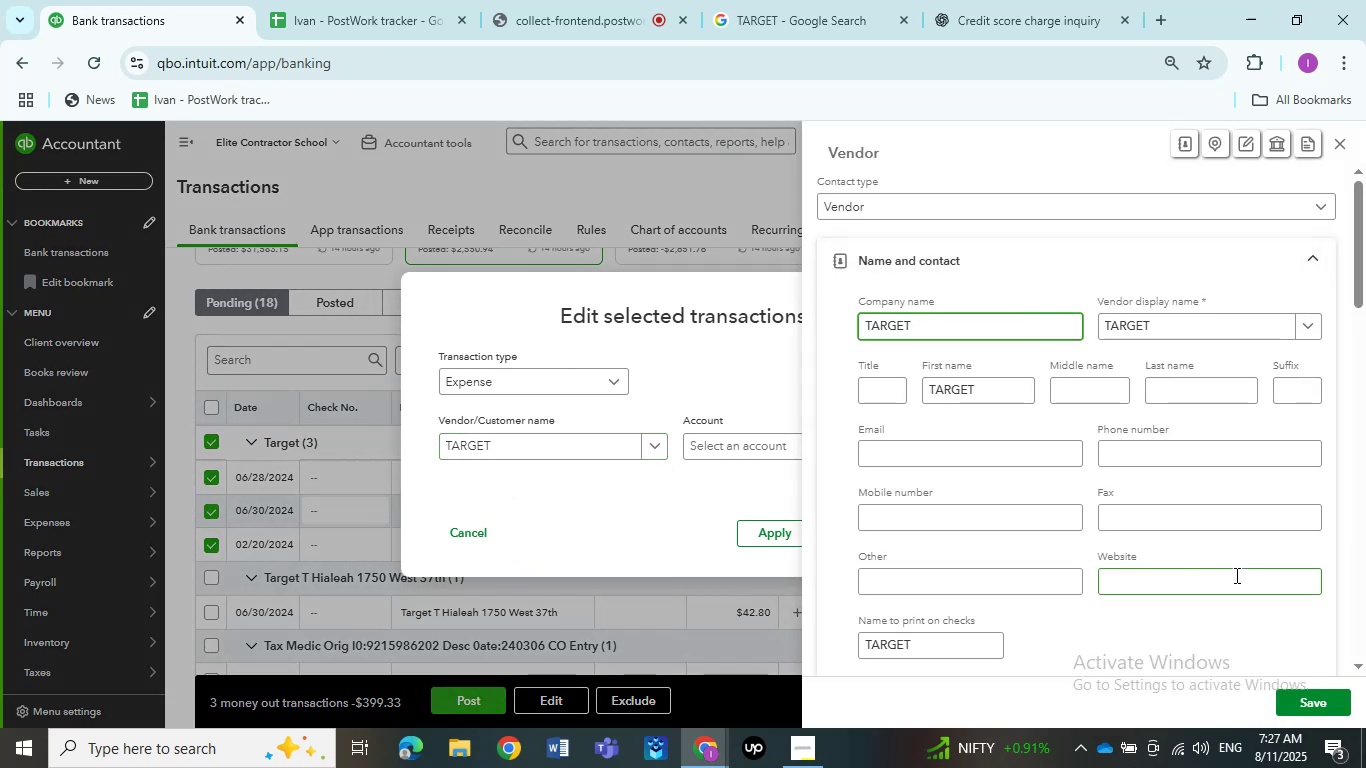 
left_click([1294, 708])
 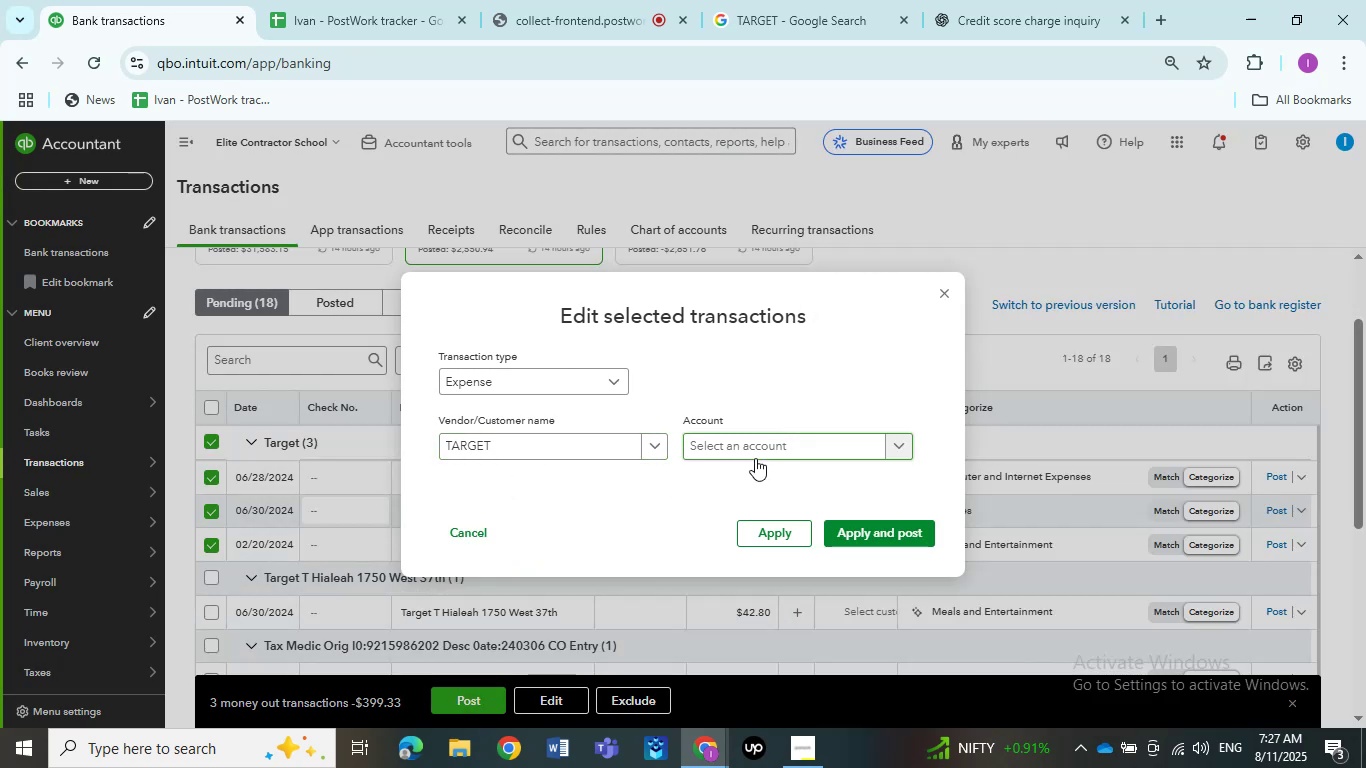 
left_click([754, 444])
 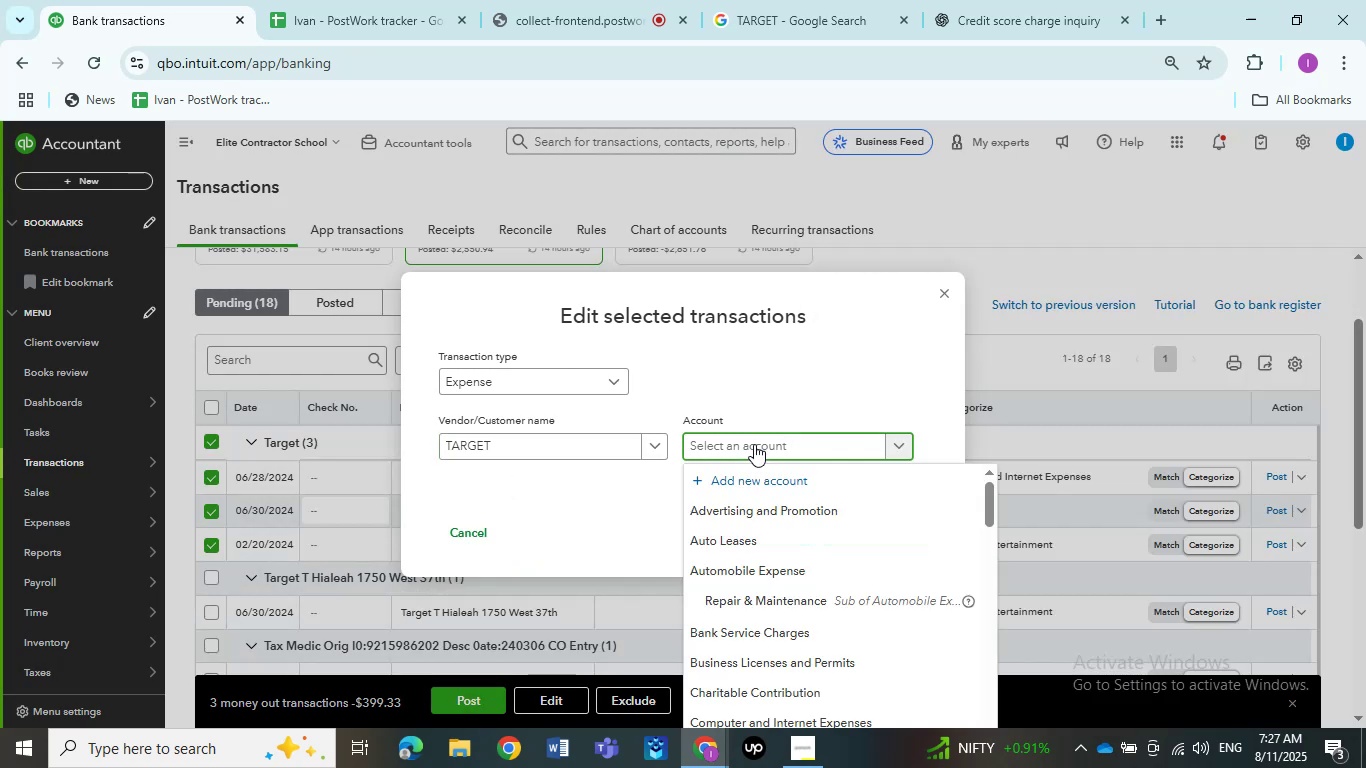 
type(off)
 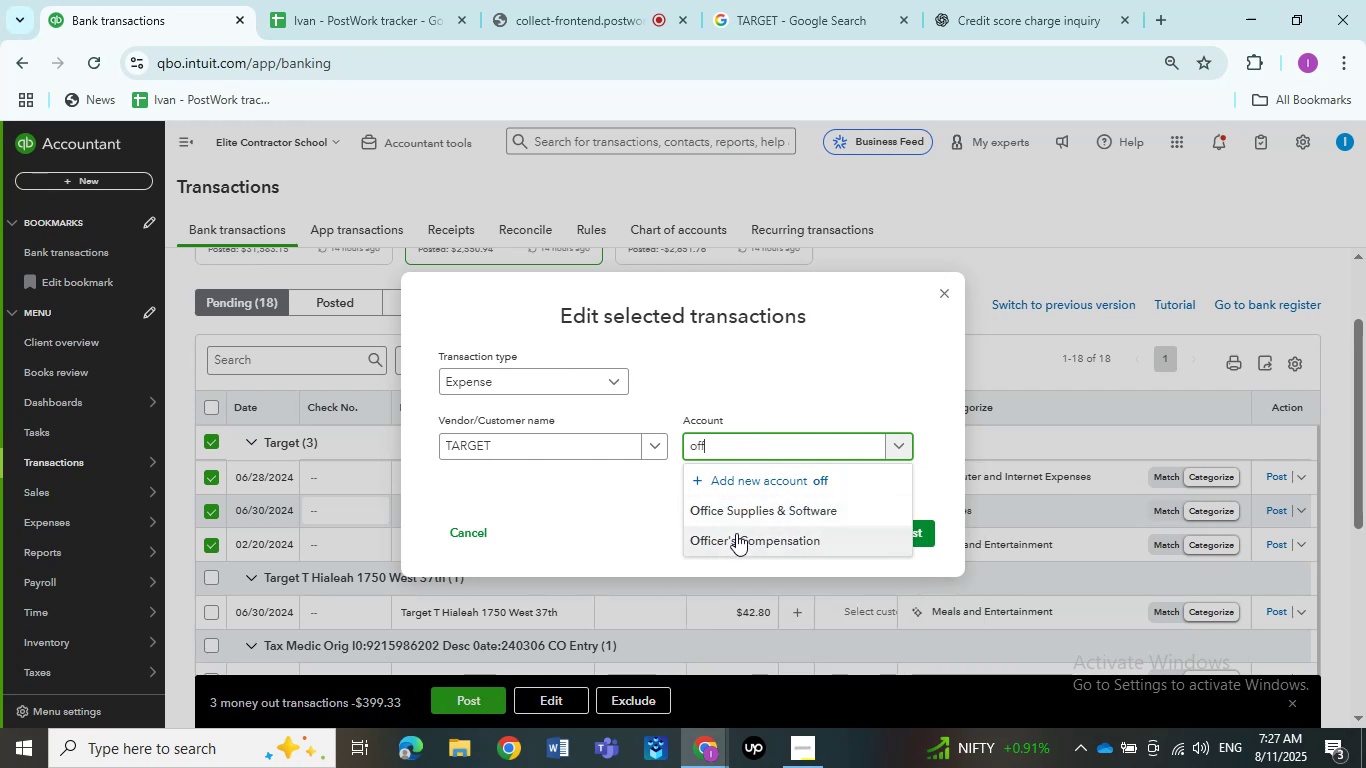 
left_click([738, 513])
 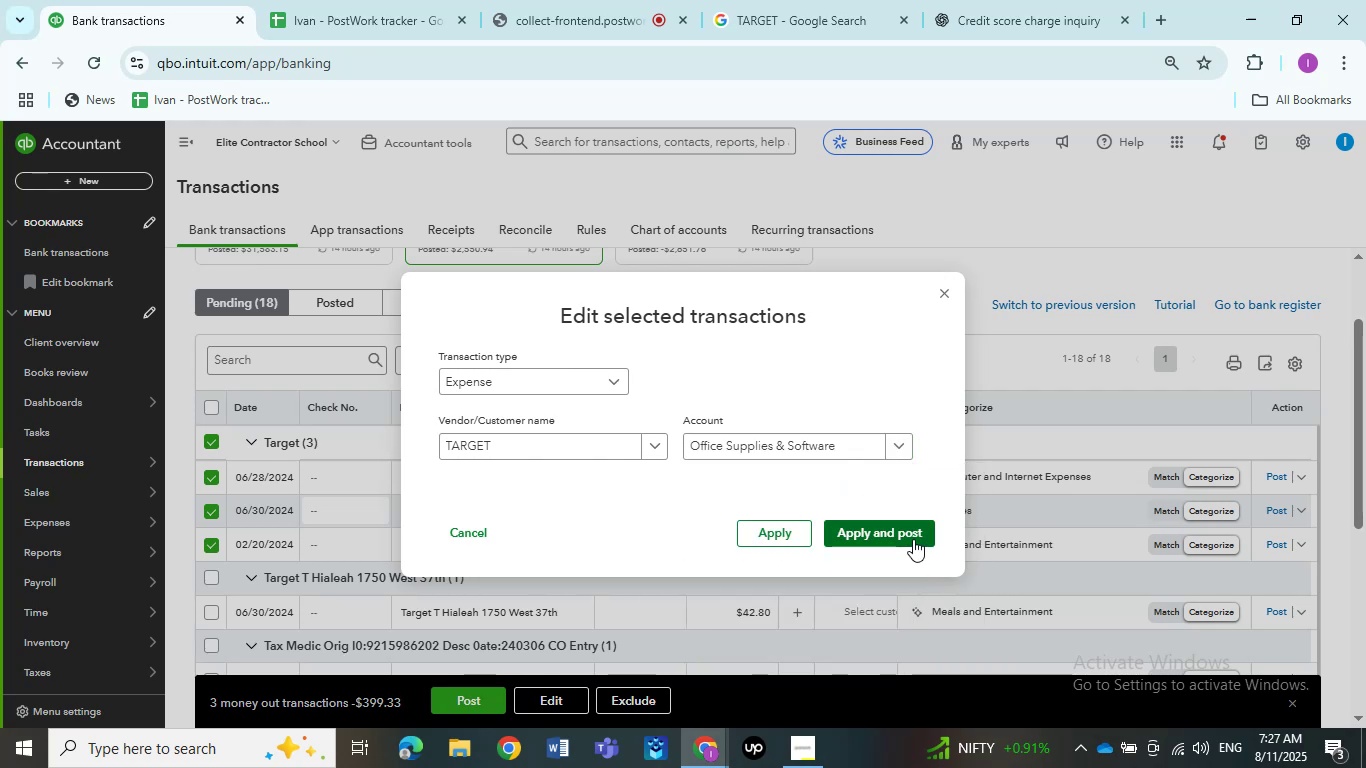 
left_click([913, 539])
 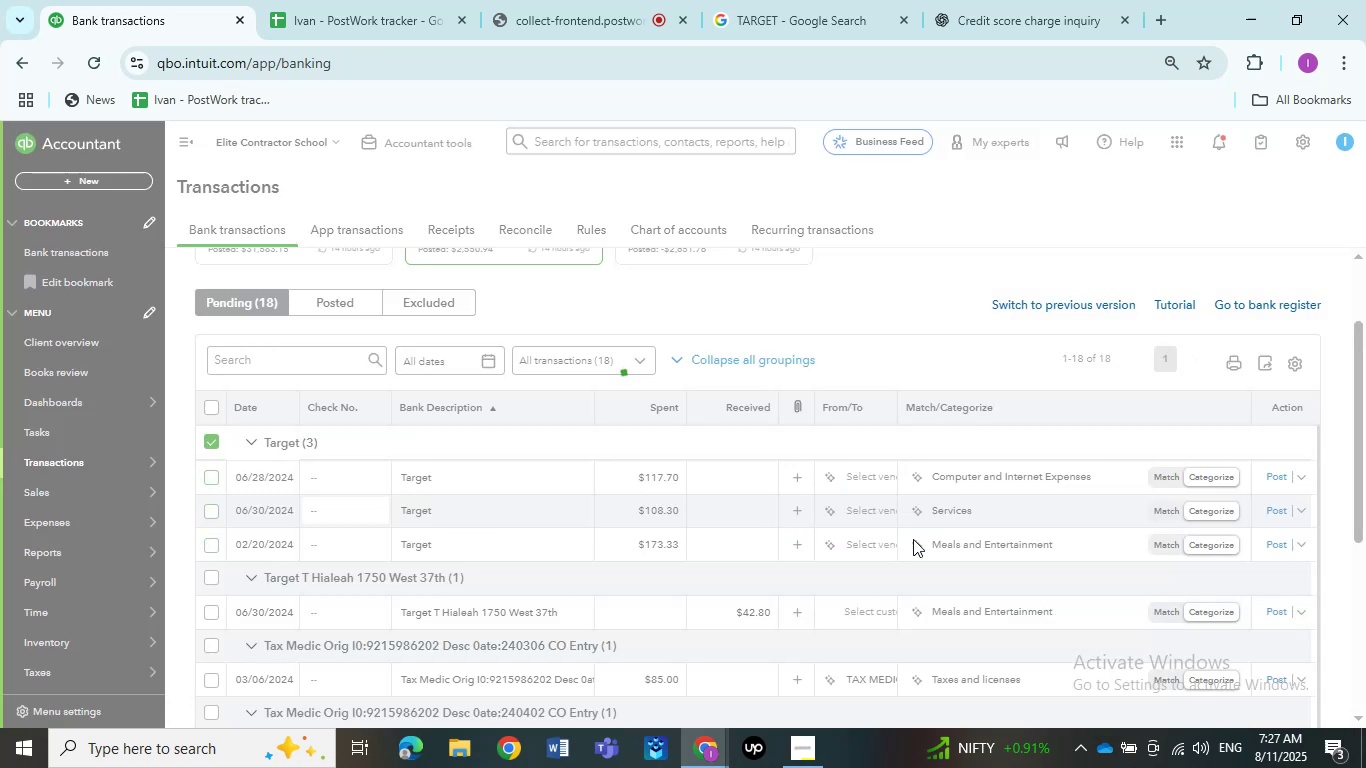 
wait(8.82)
 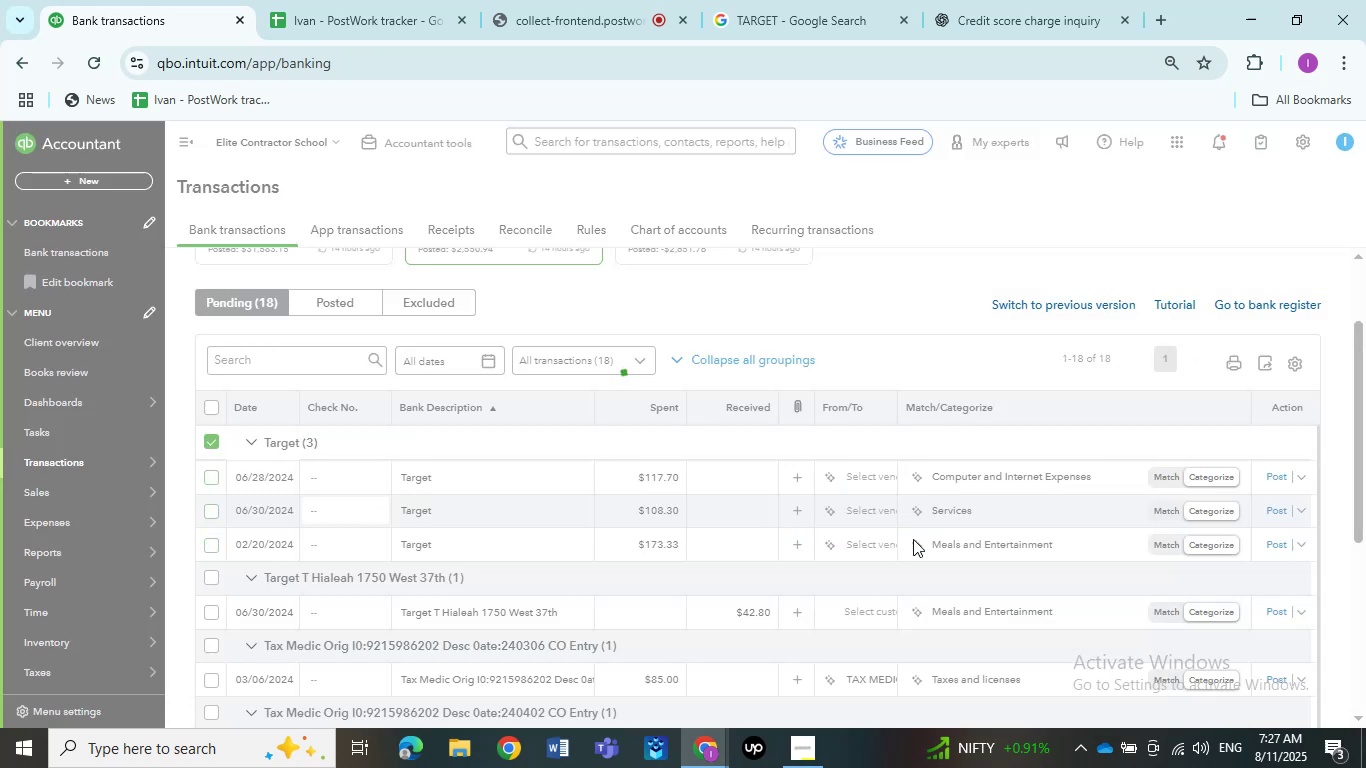 
left_click([212, 433])
 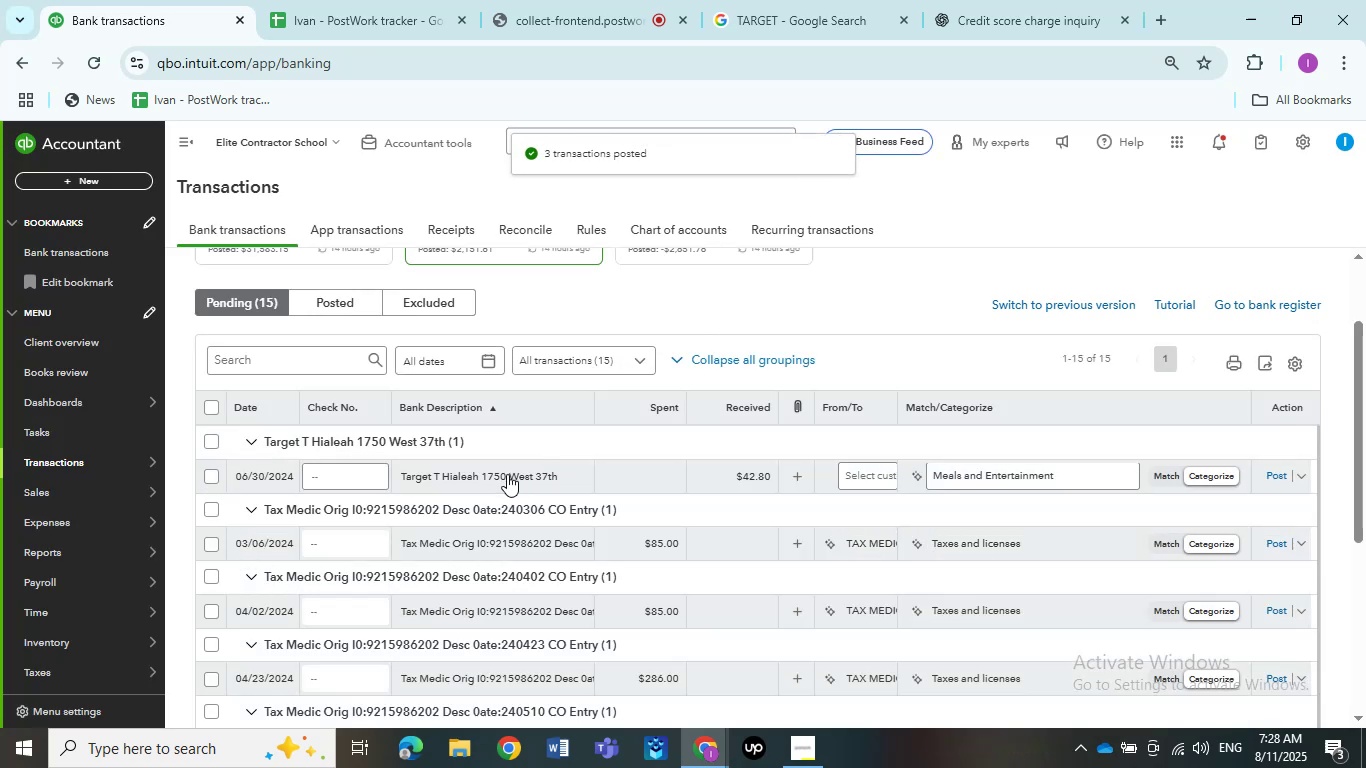 
left_click([507, 474])
 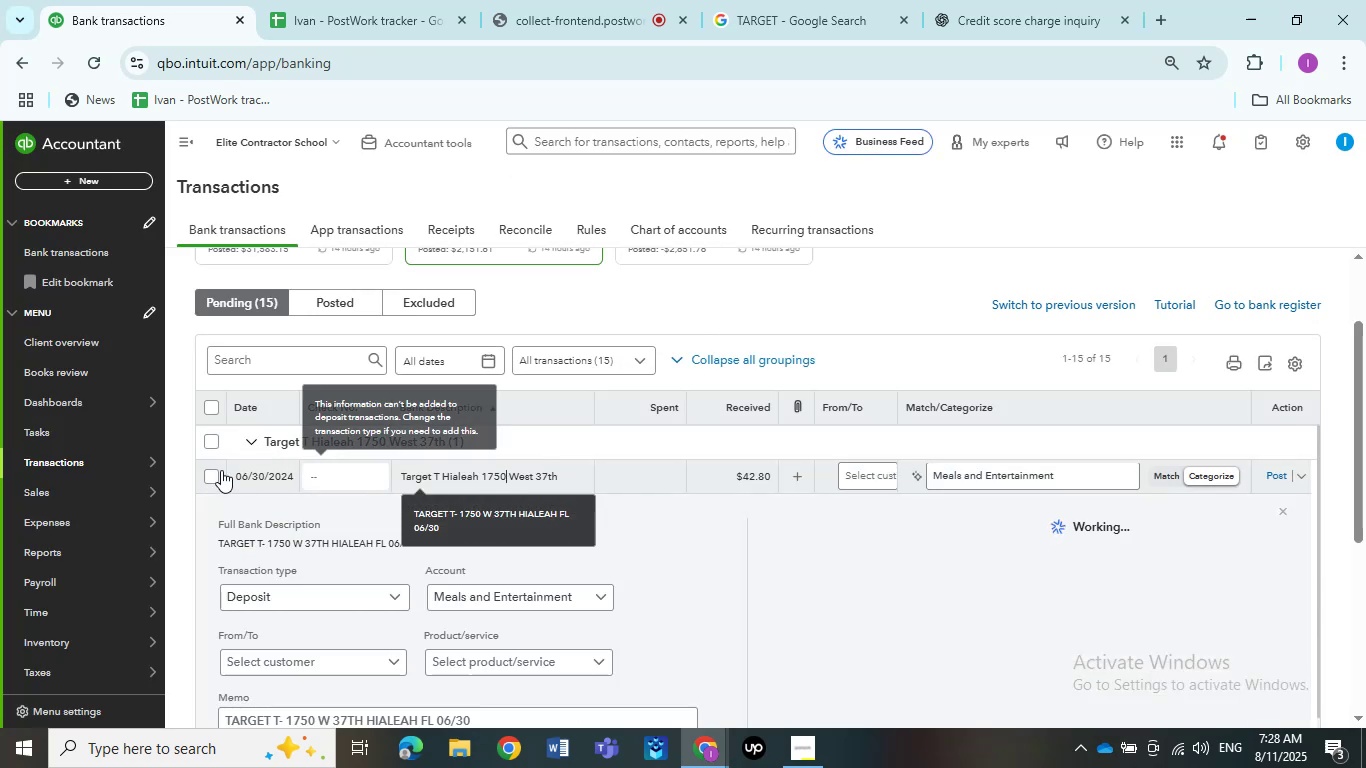 
left_click([209, 473])
 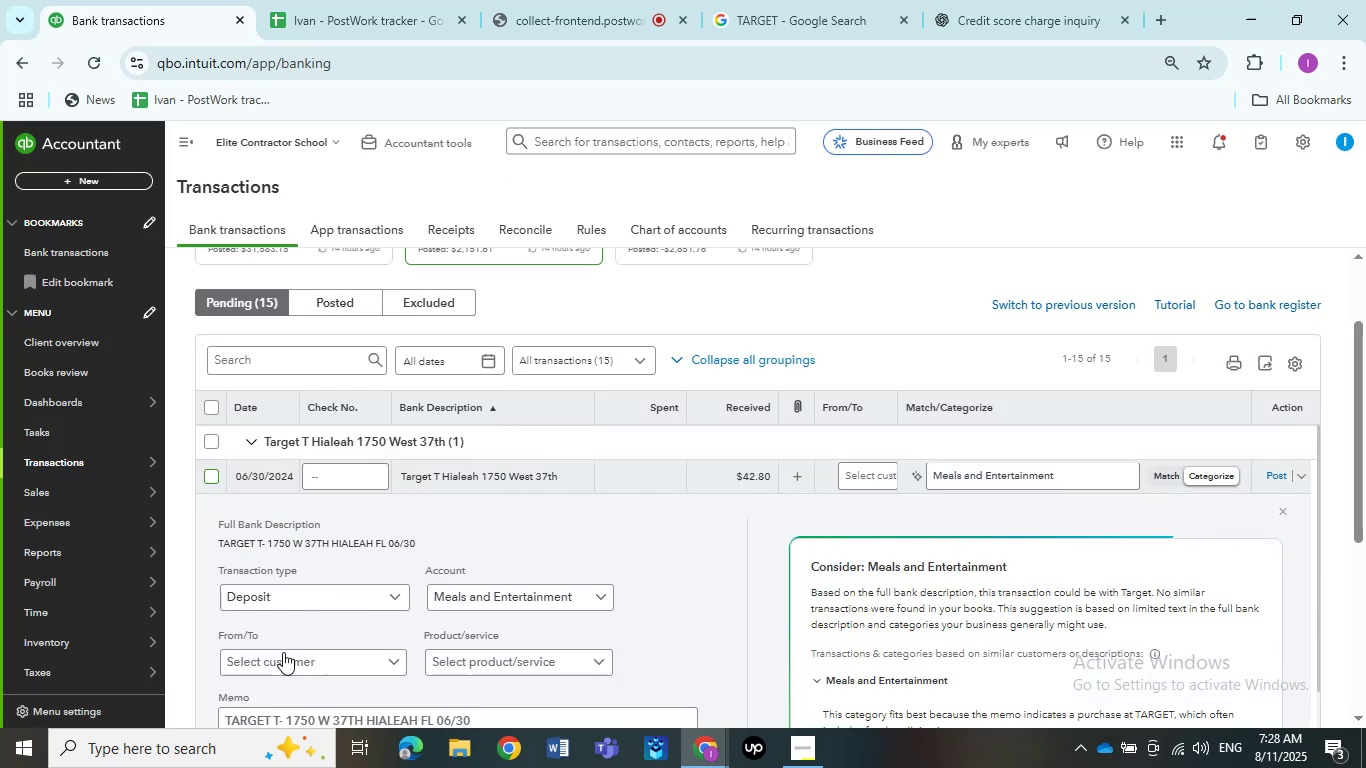 
left_click([283, 659])
 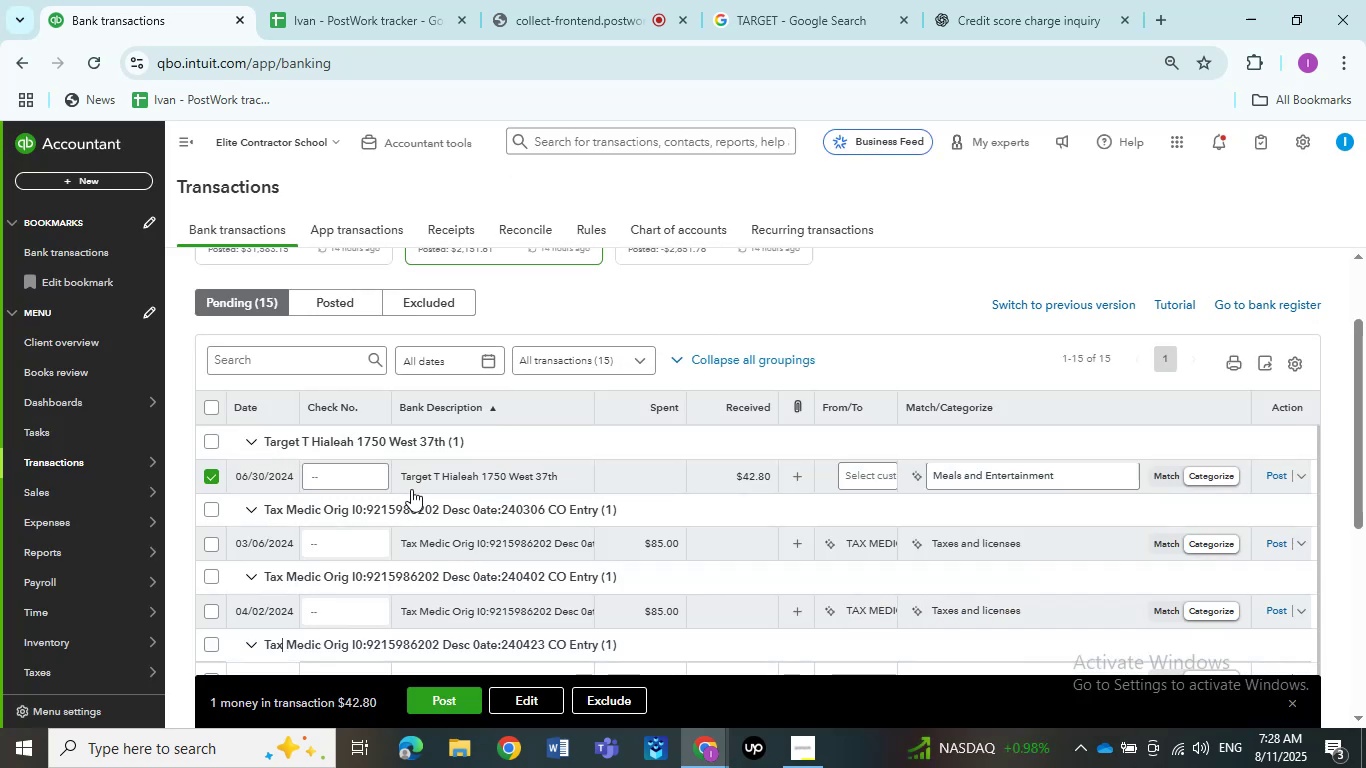 
left_click([414, 479])
 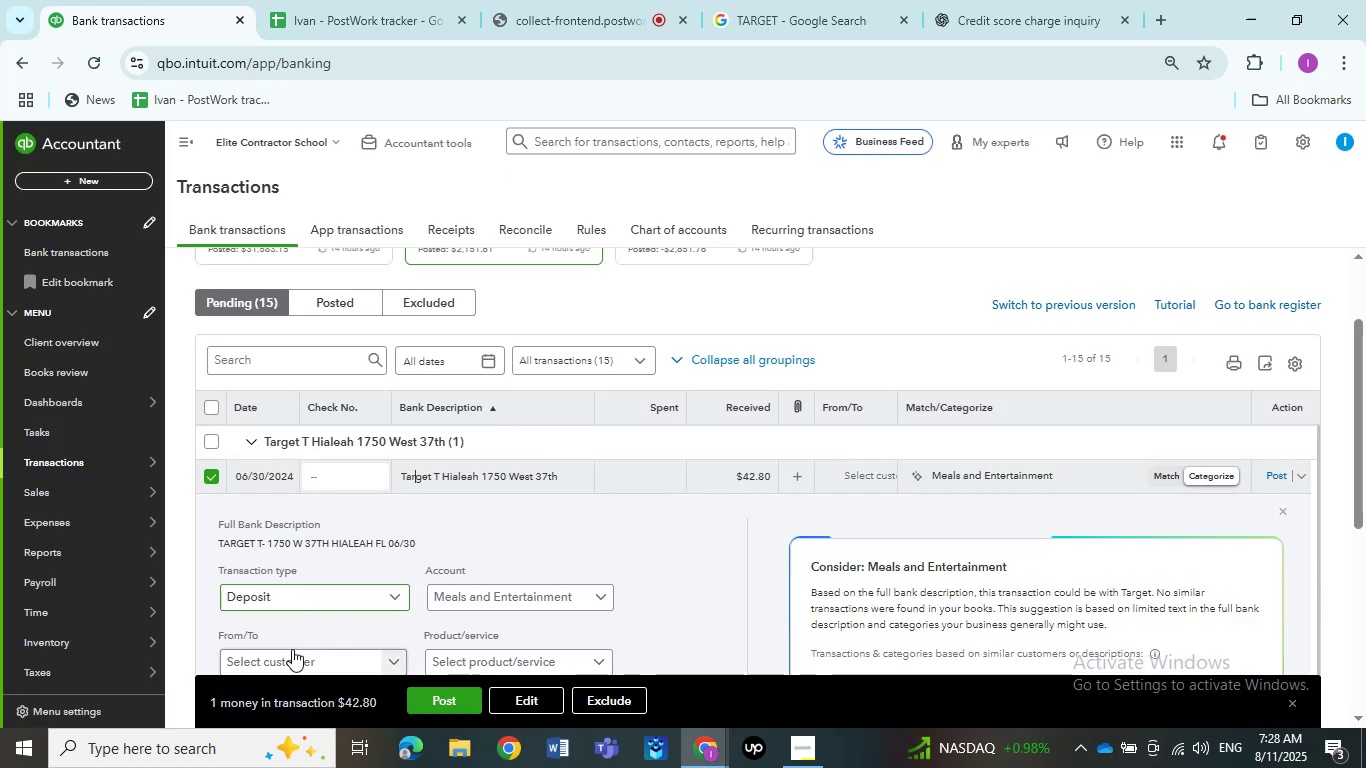 
left_click([292, 659])
 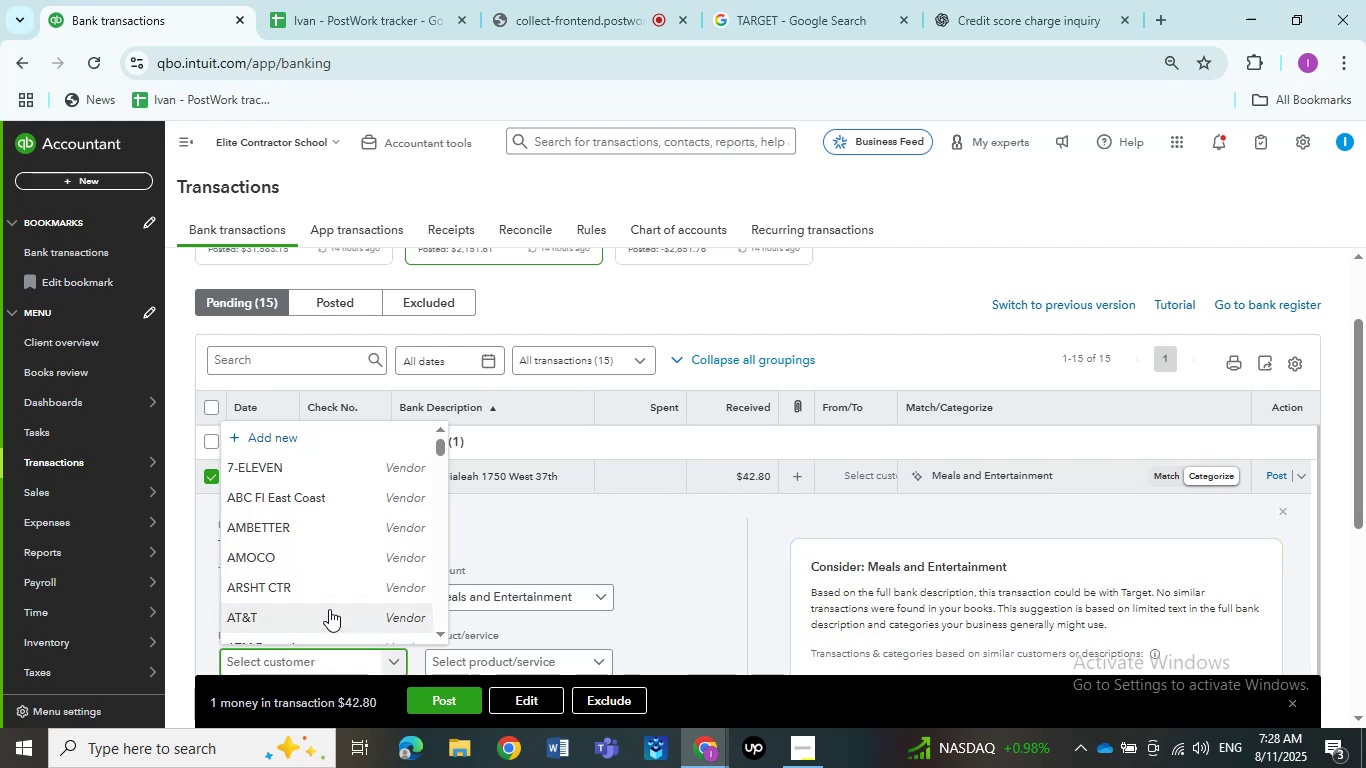 
type(target)
 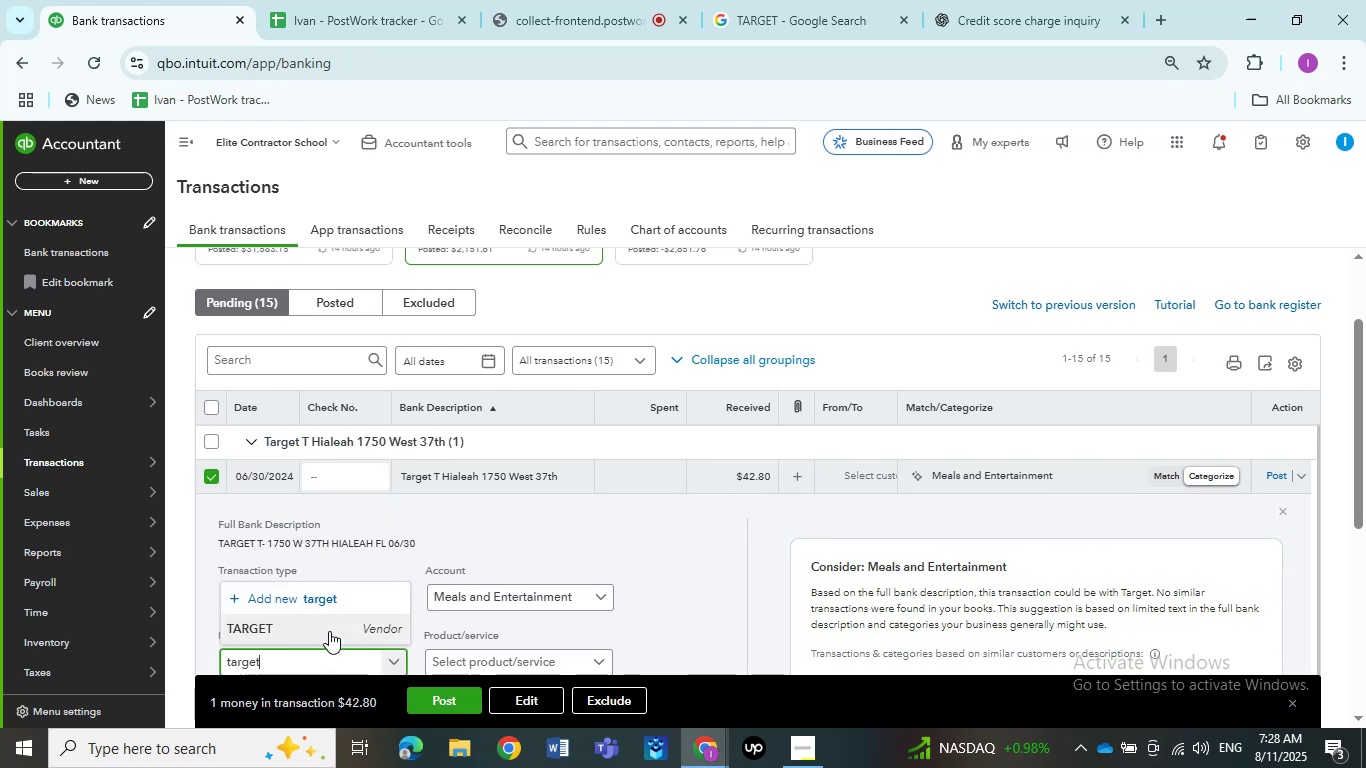 
left_click([329, 631])
 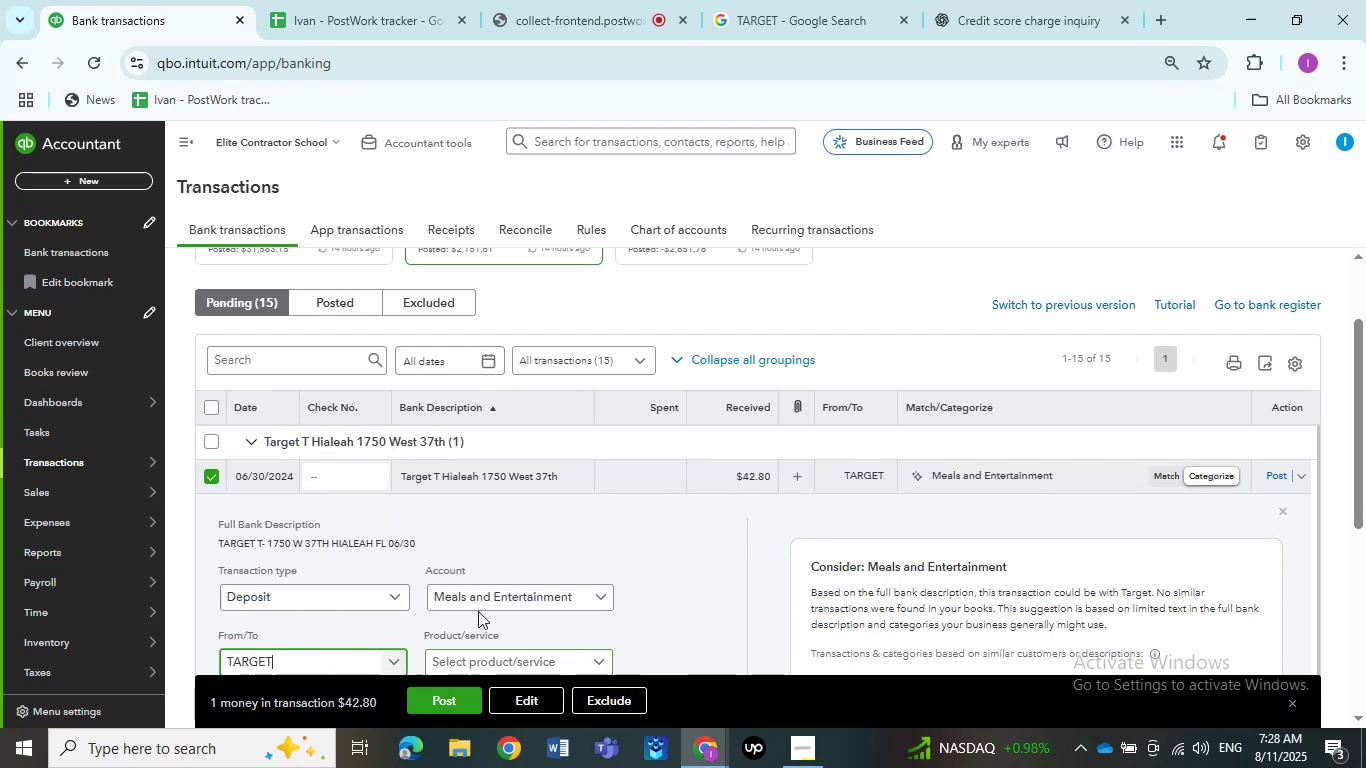 
left_click([487, 594])
 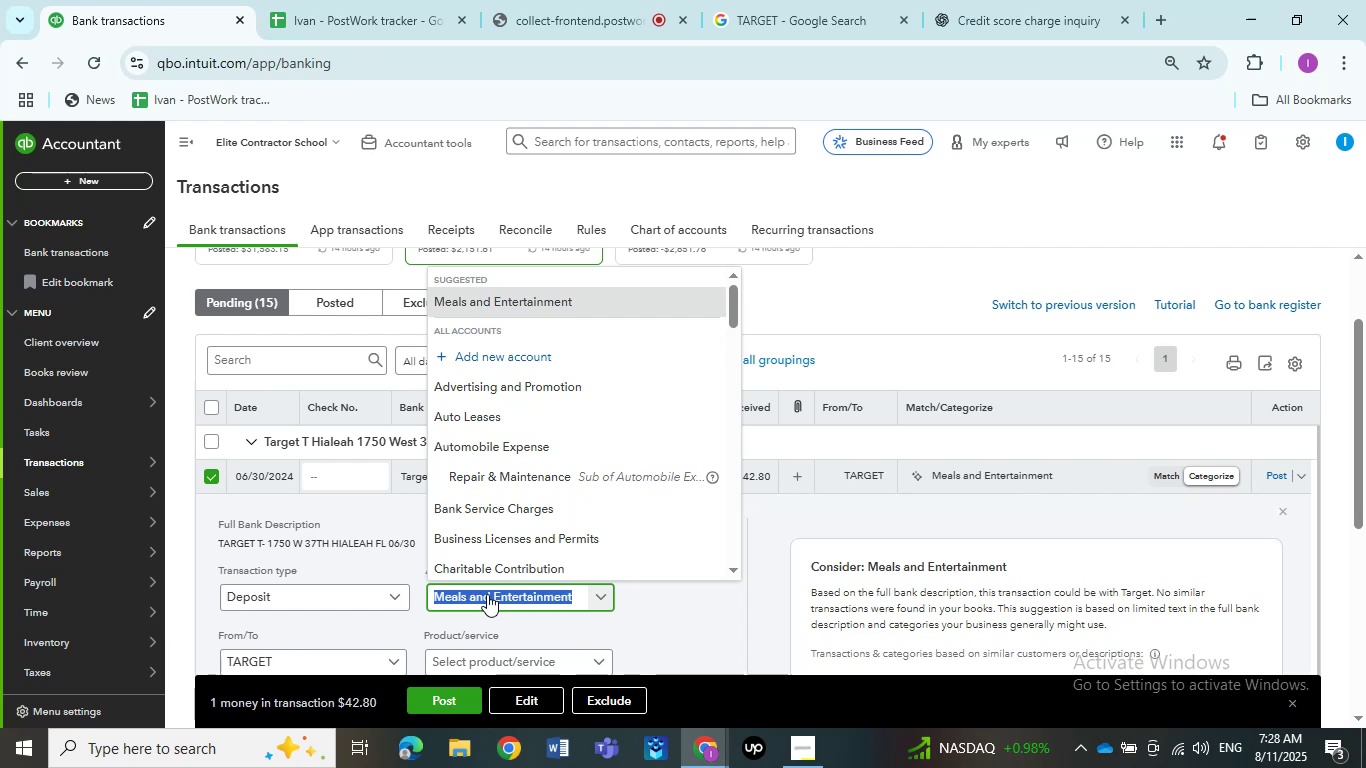 
scroll: coordinate [496, 536], scroll_direction: down, amount: 6.0
 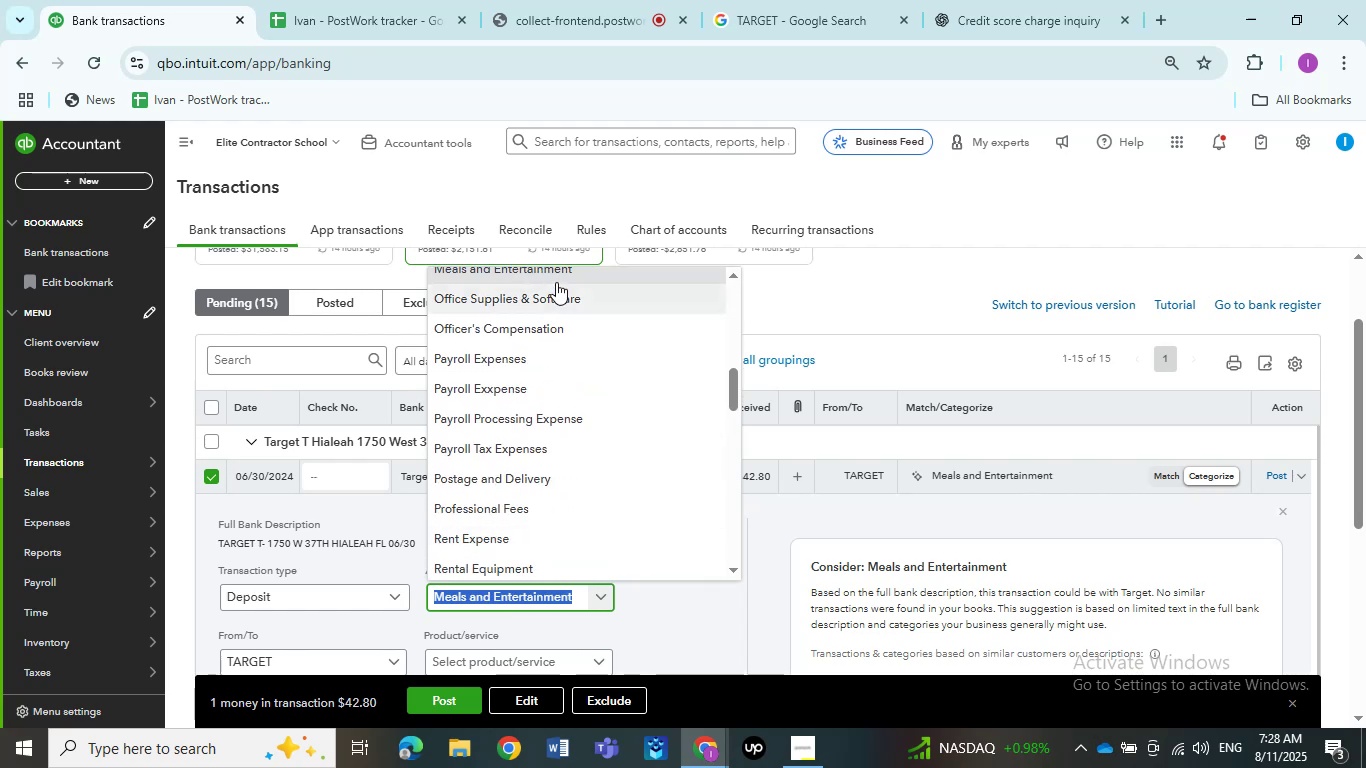 
left_click([553, 291])
 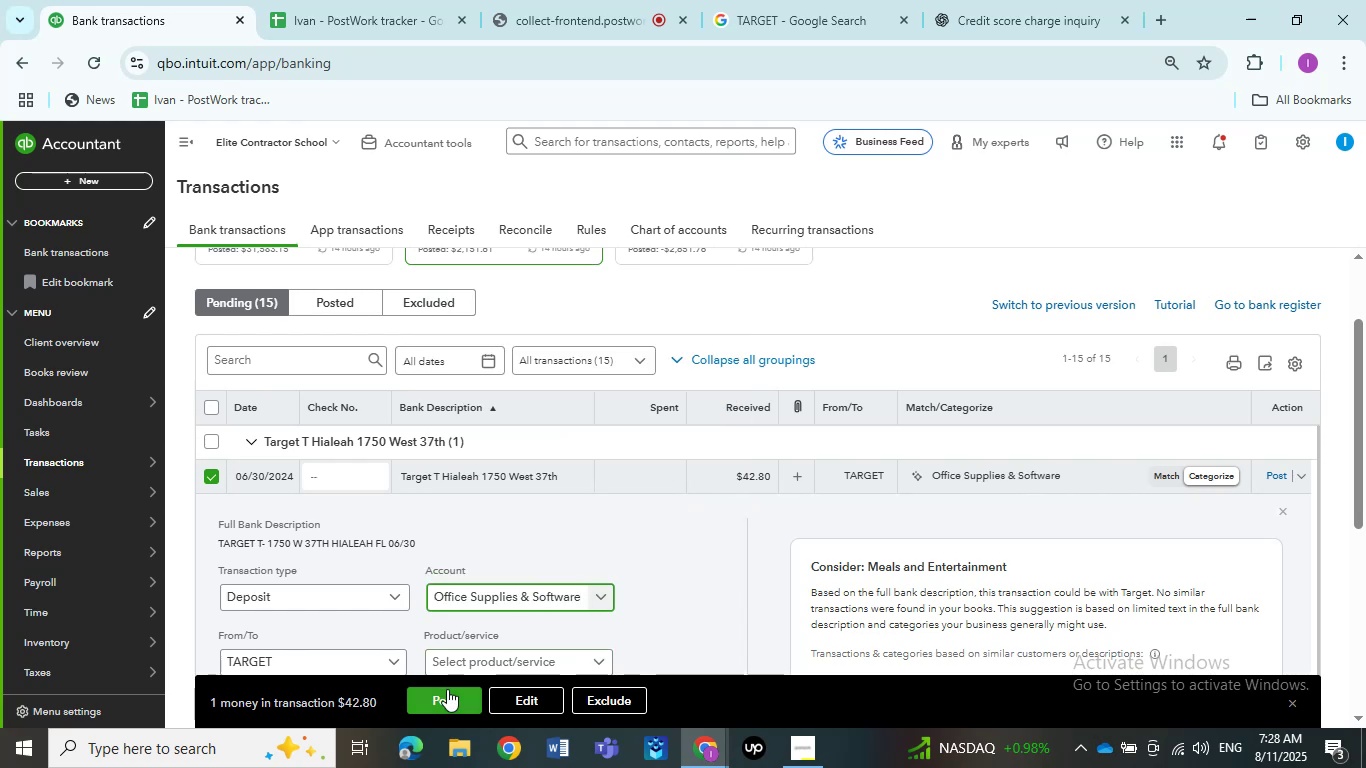 
left_click([447, 689])
 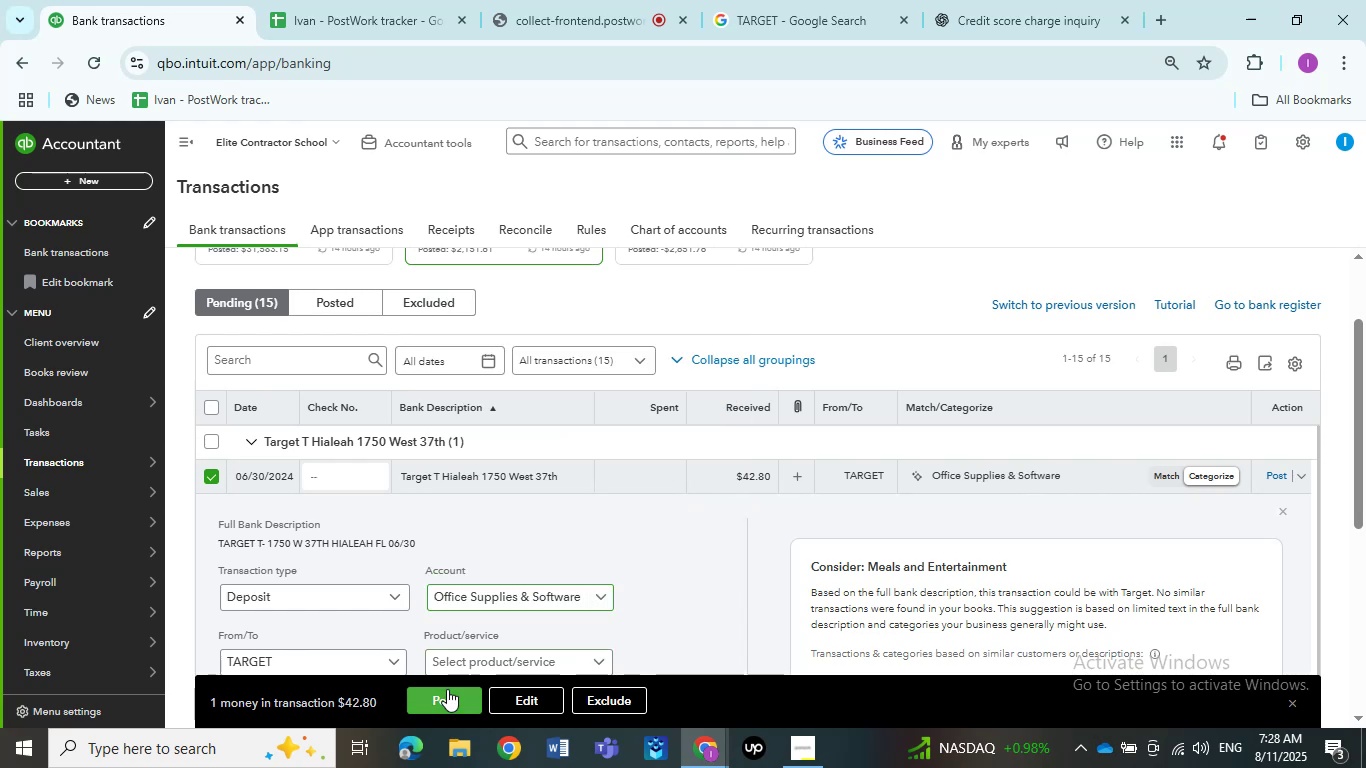 
key(7)
 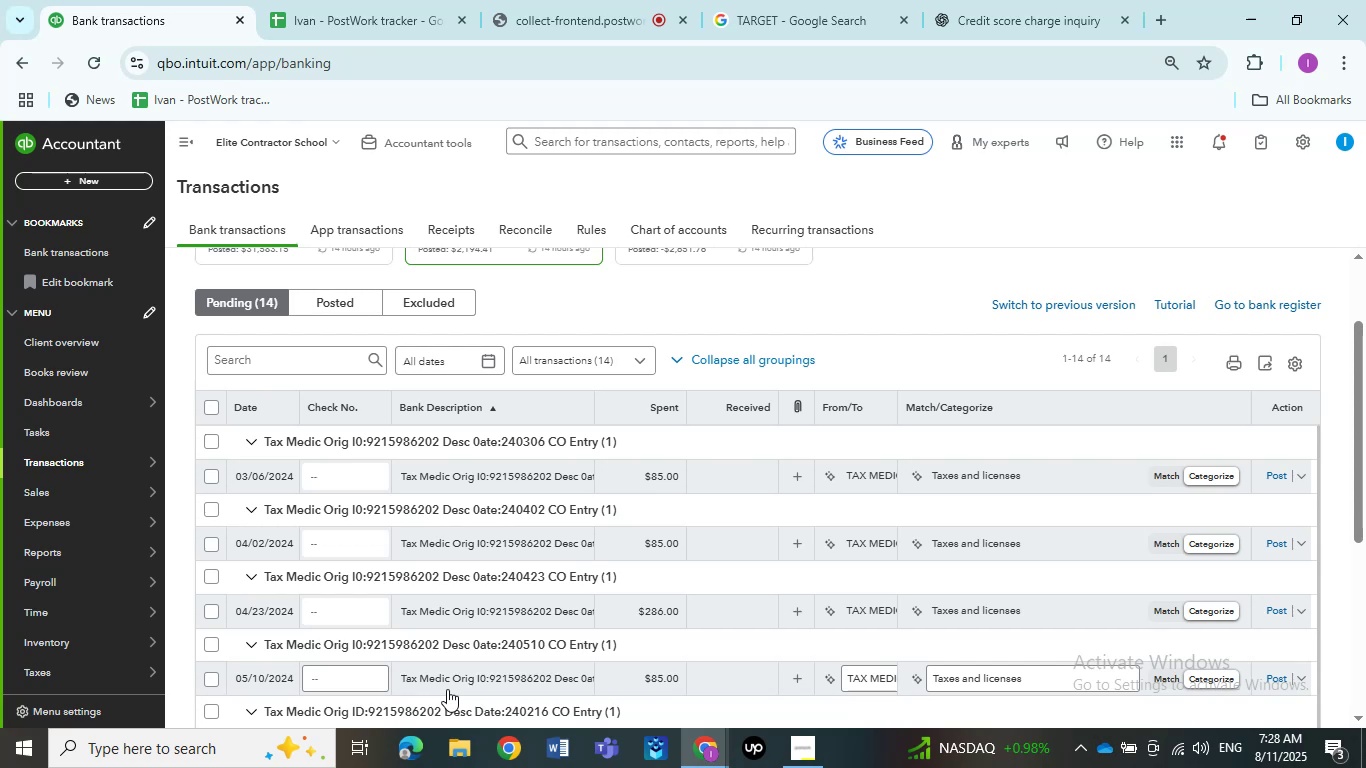 
wait(28.42)
 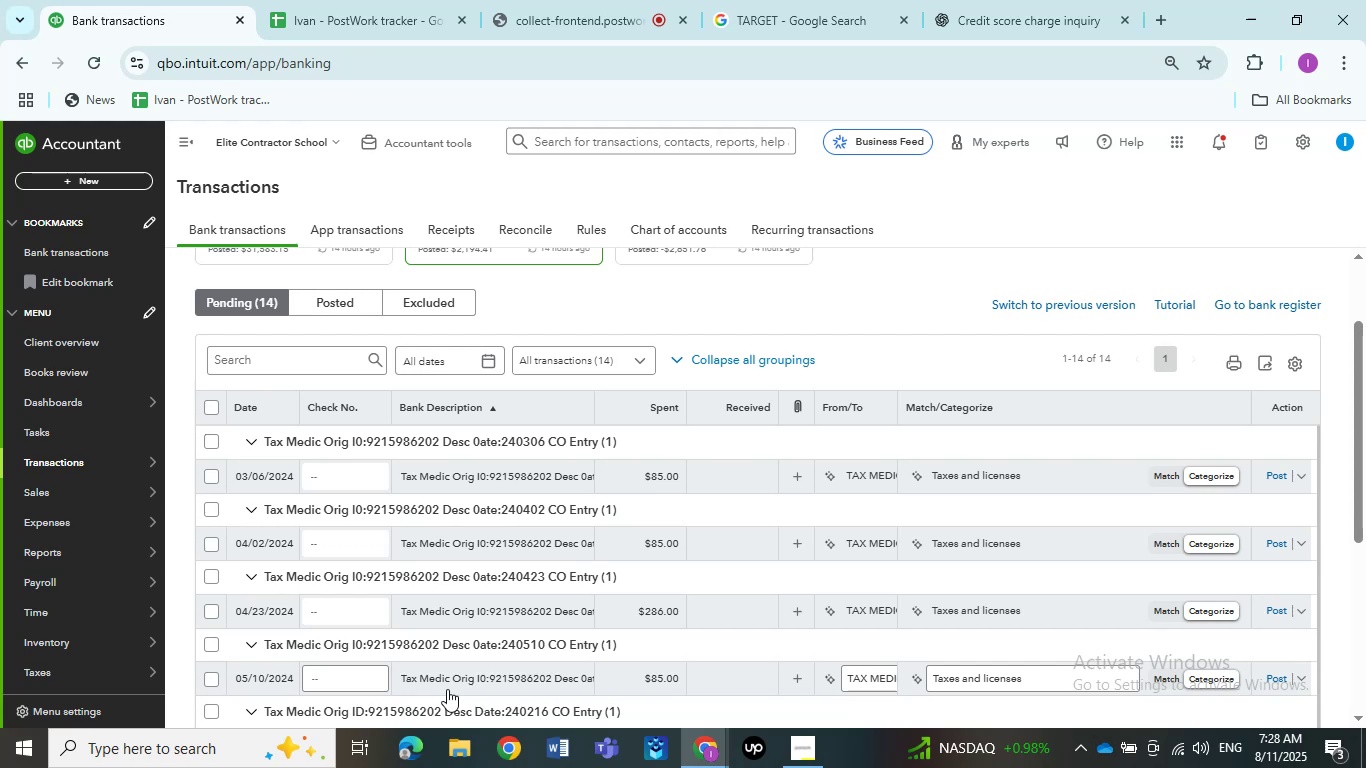 
left_click([211, 476])
 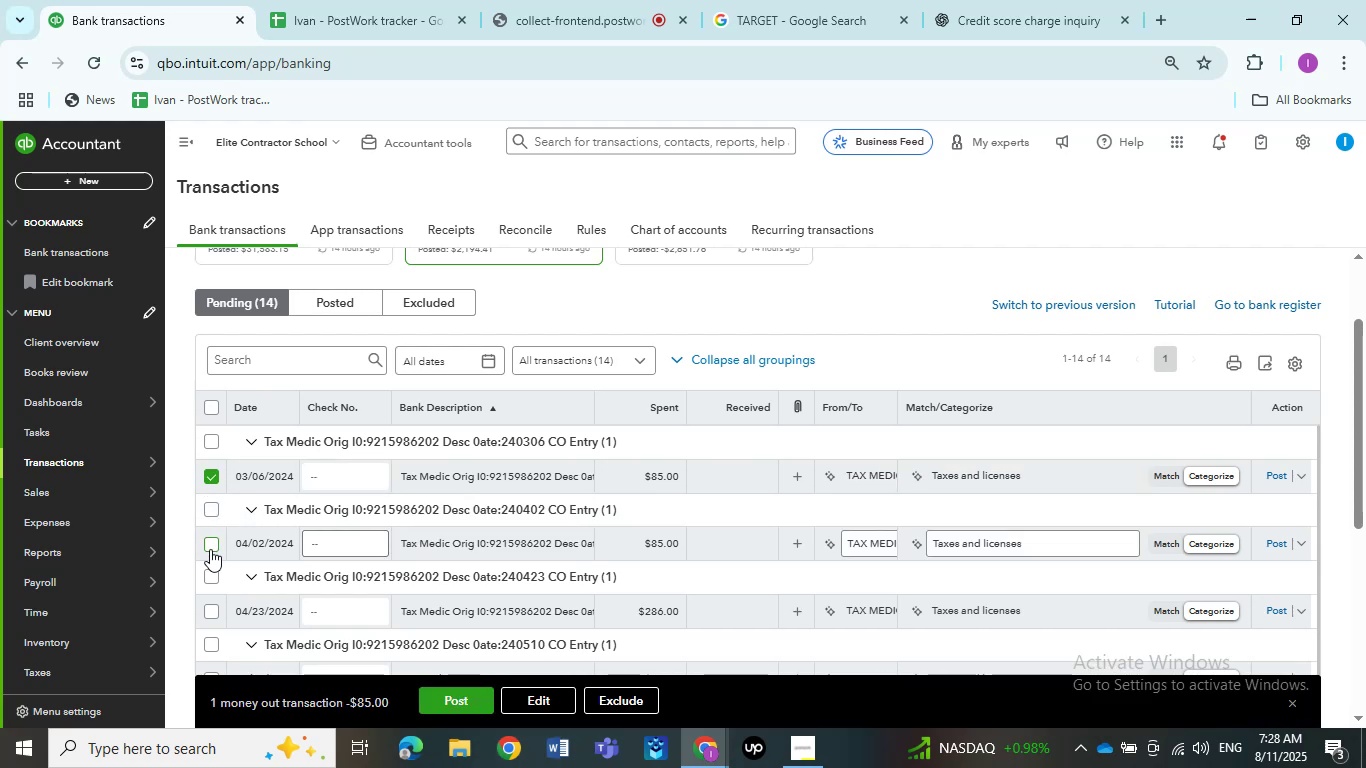 
left_click([210, 549])
 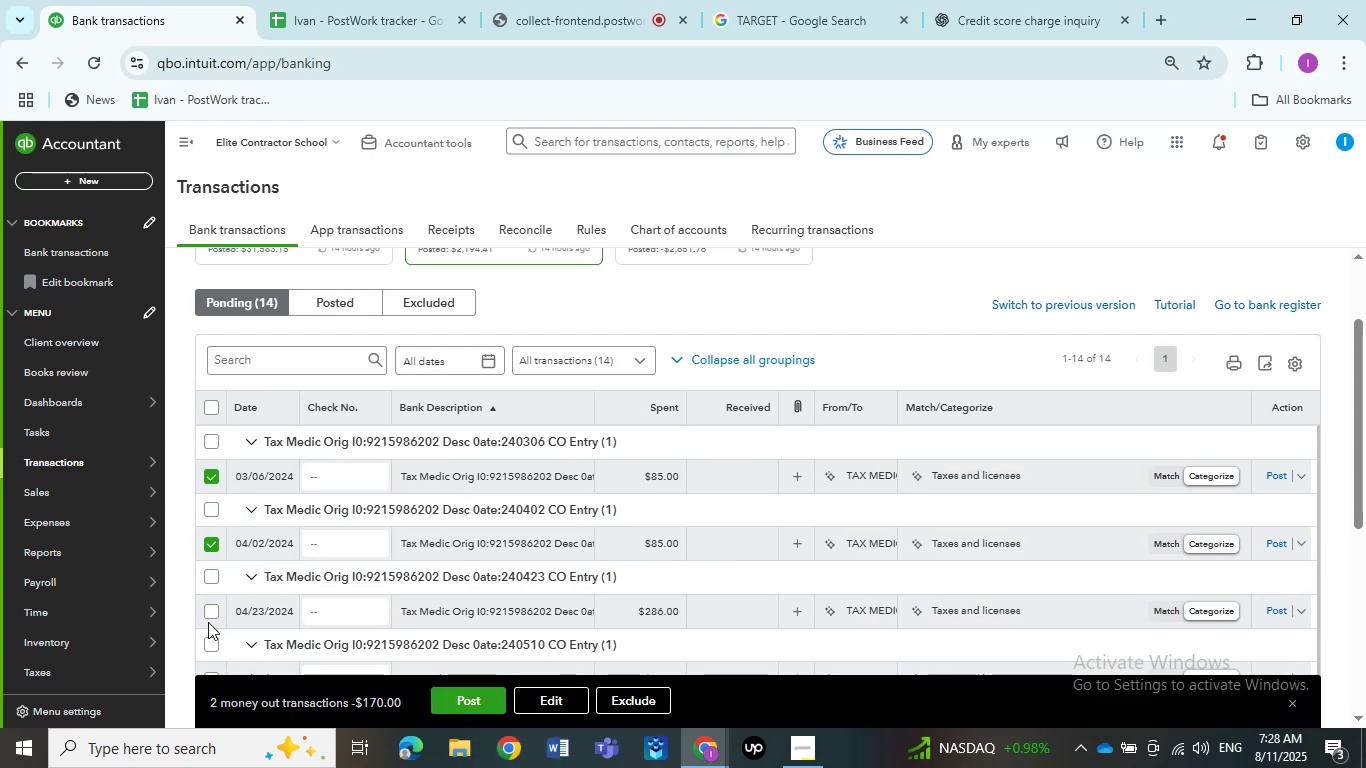 
left_click([208, 612])
 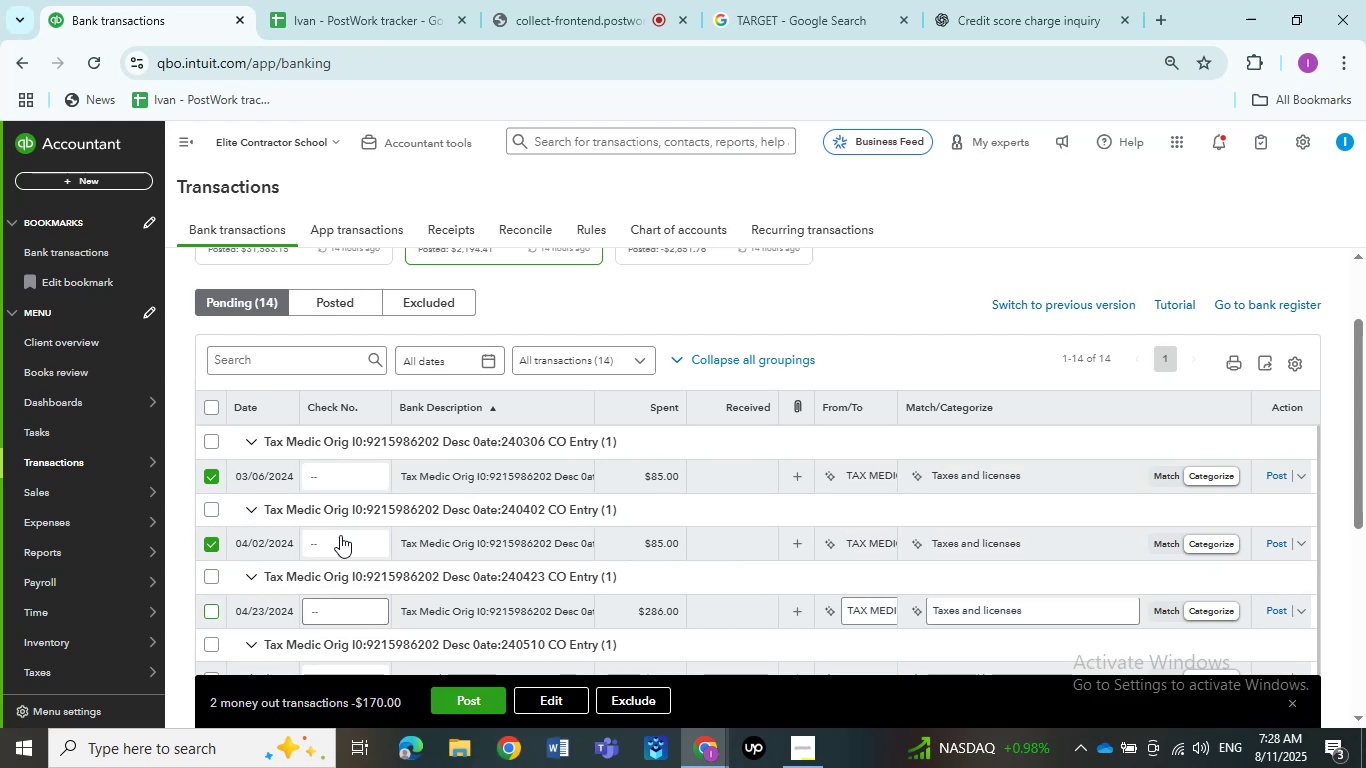 
scroll: coordinate [340, 534], scroll_direction: down, amount: 1.0
 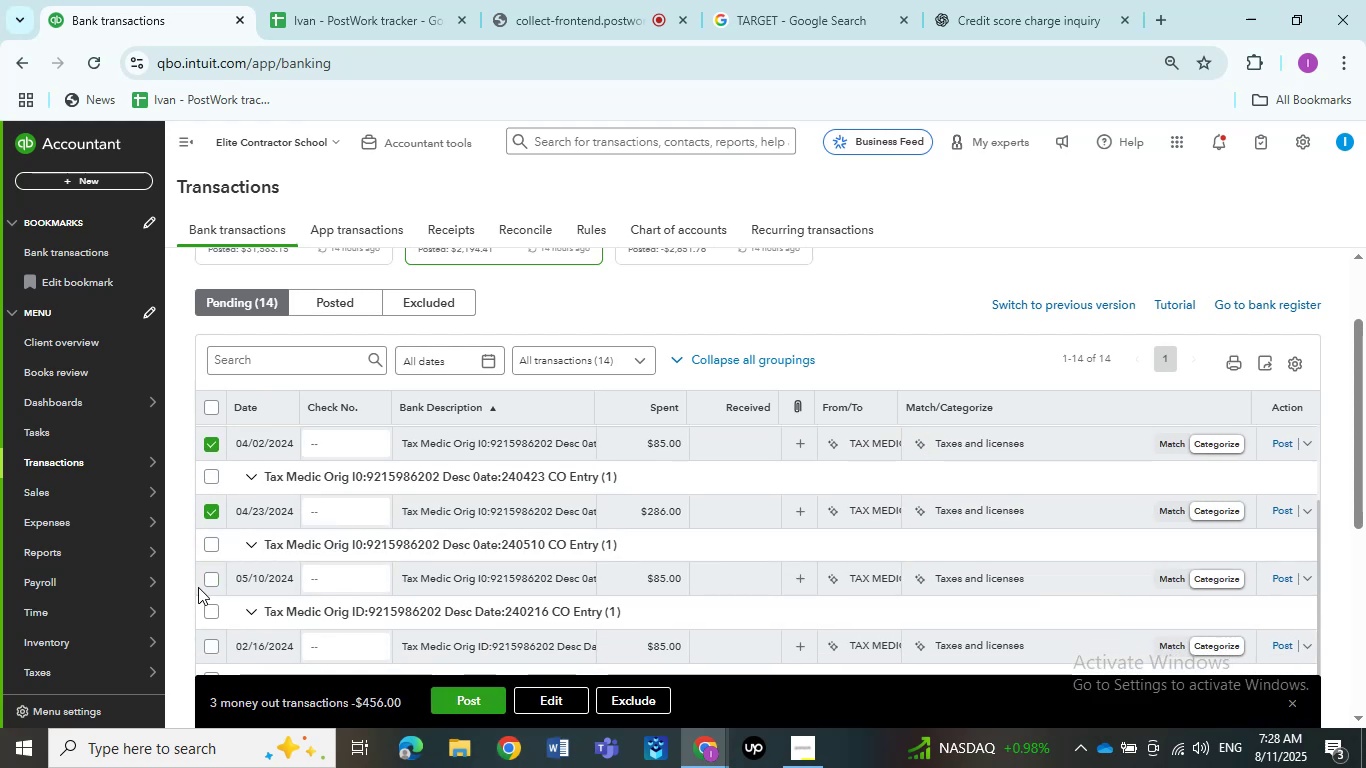 
left_click([212, 580])
 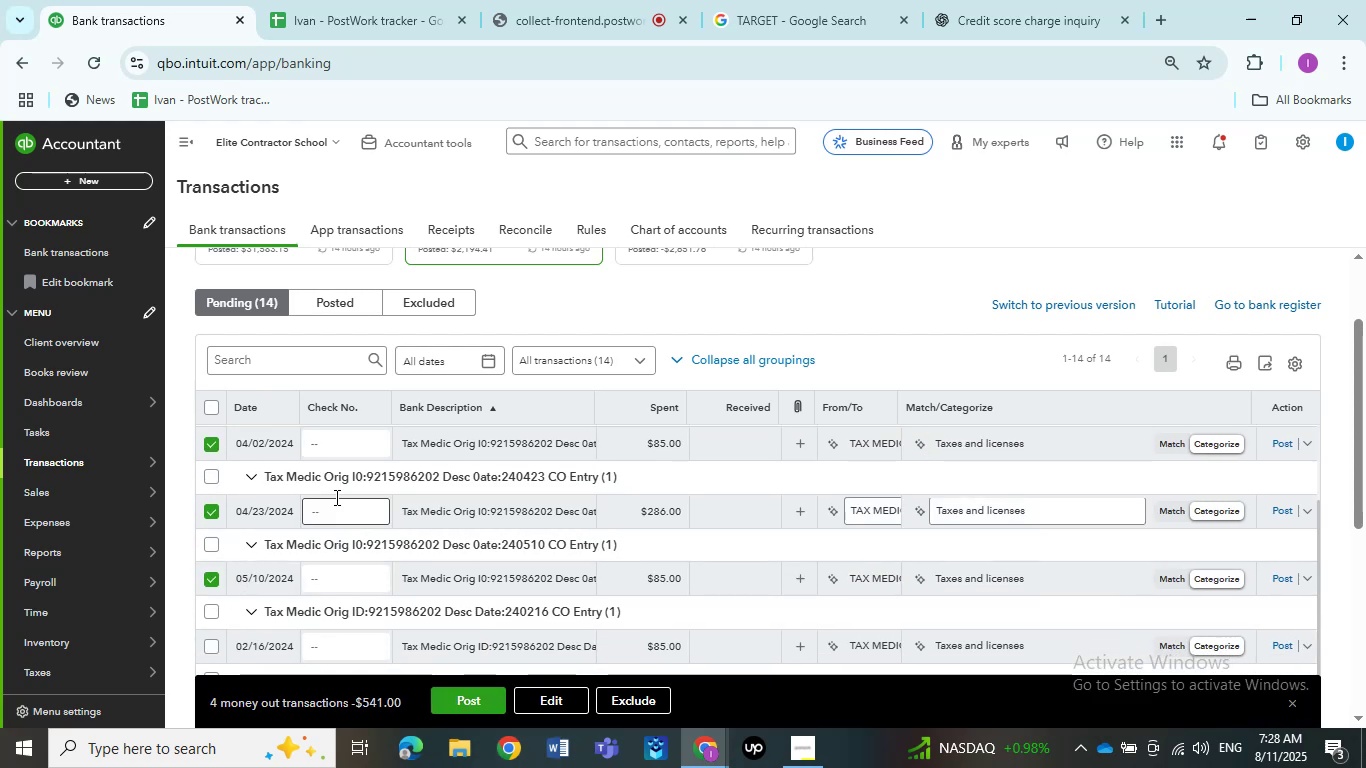 
scroll: coordinate [345, 509], scroll_direction: up, amount: 3.0
 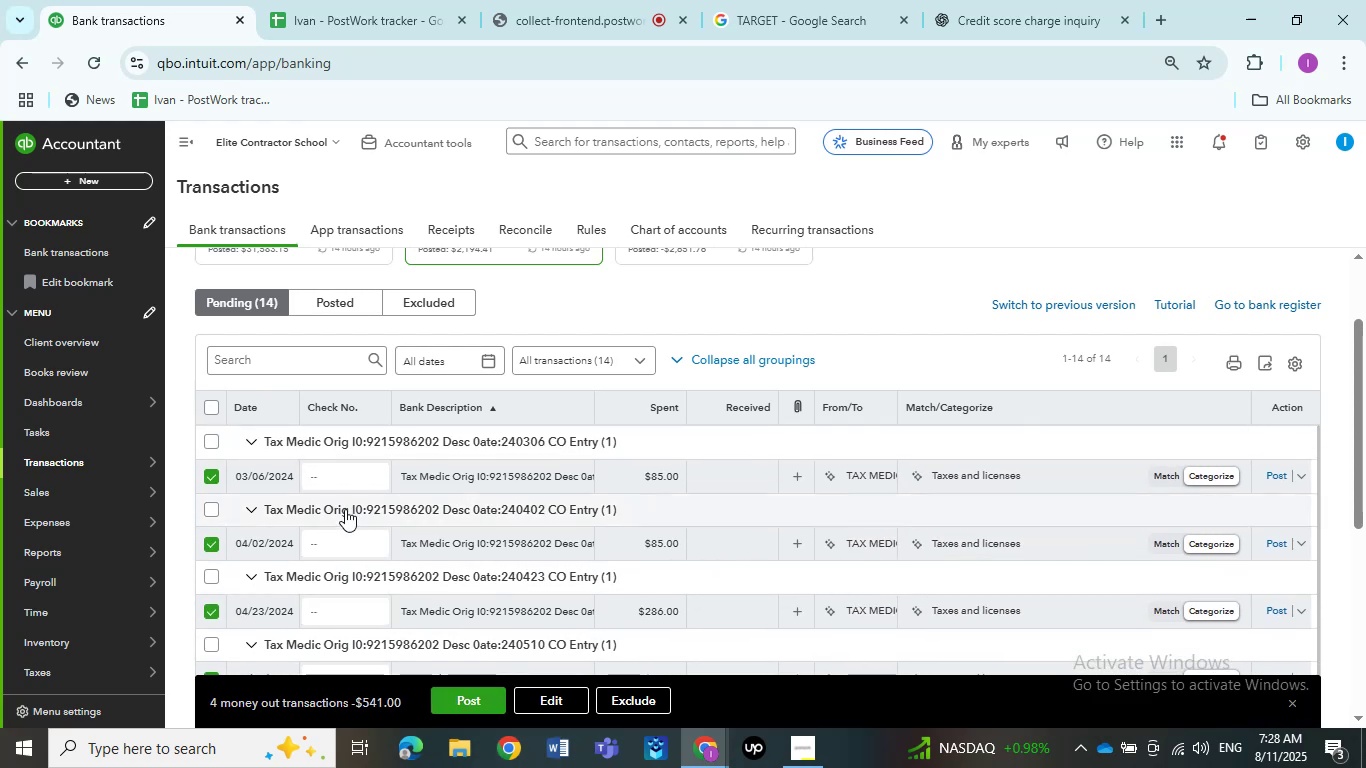 
scroll: coordinate [345, 509], scroll_direction: down, amount: 1.0
 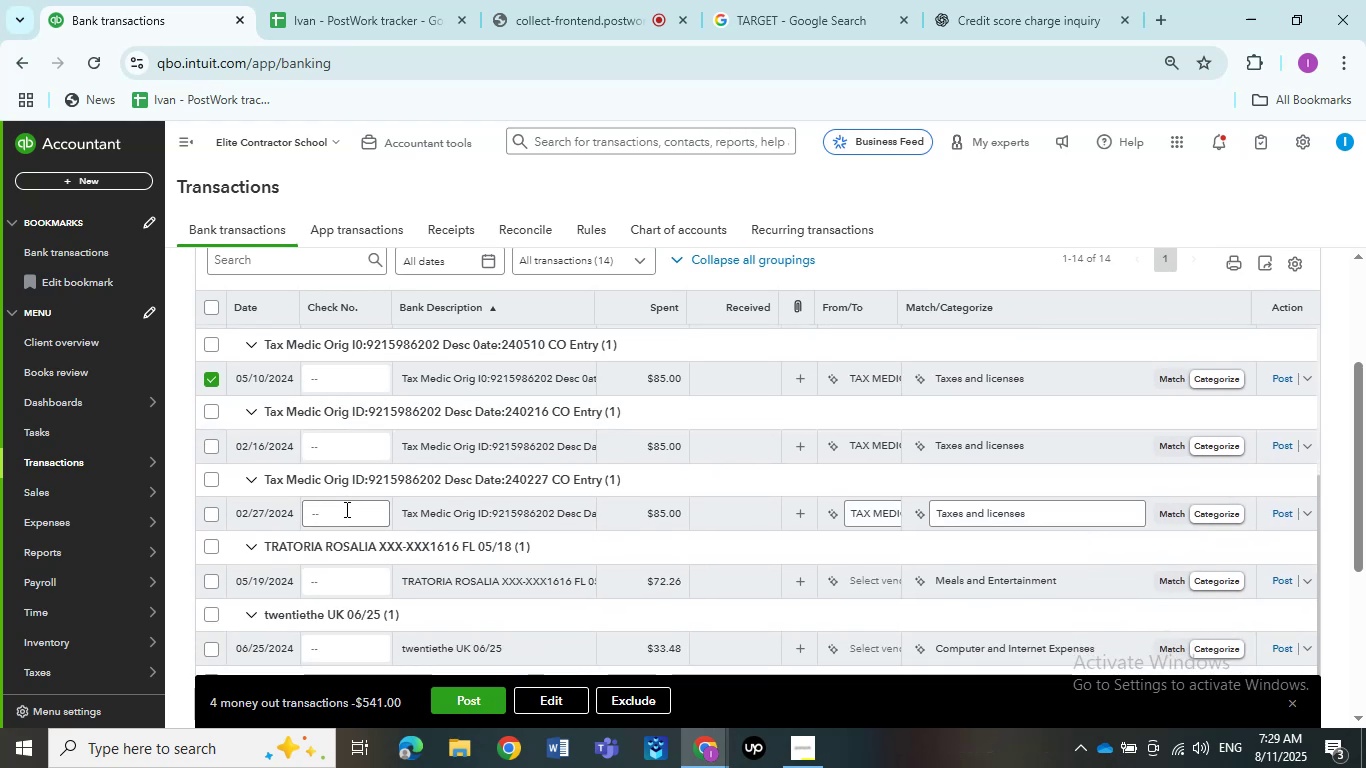 
wait(7.39)
 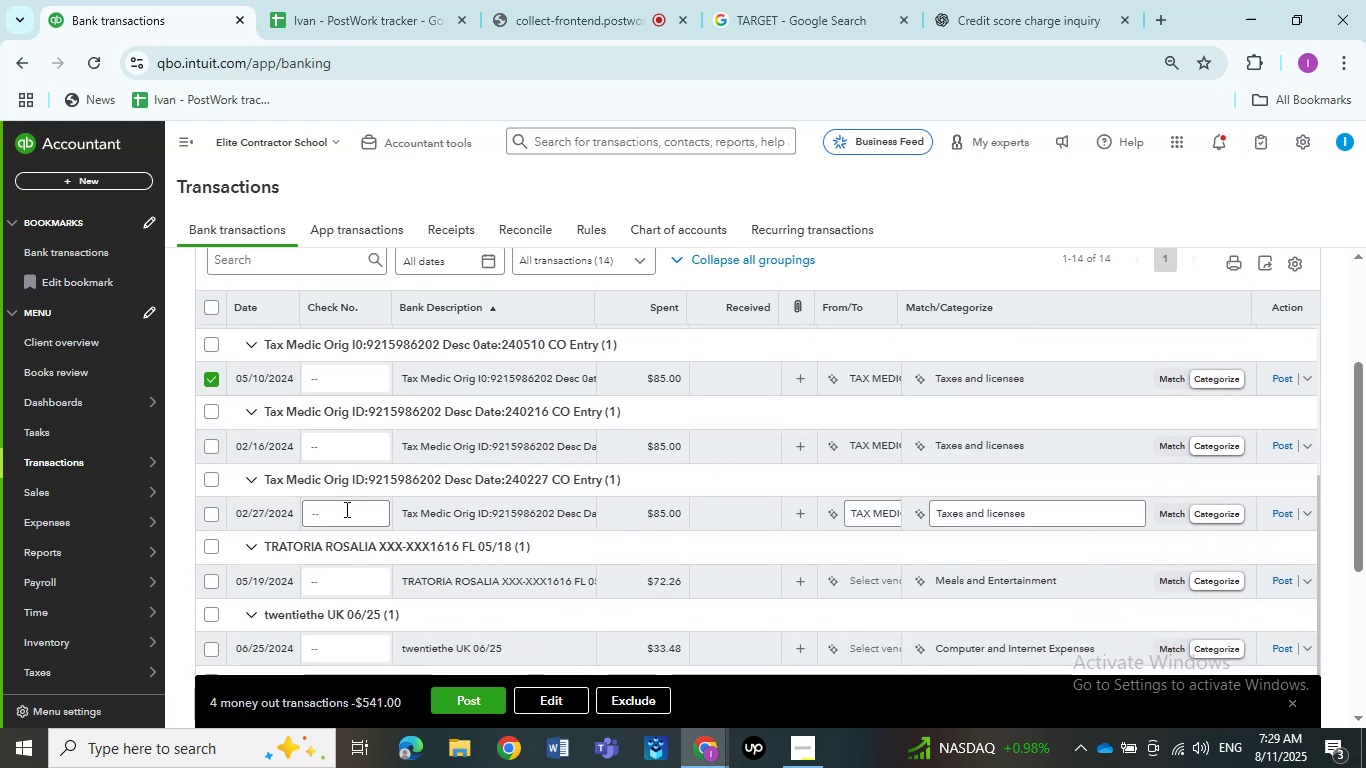 
left_click([207, 447])
 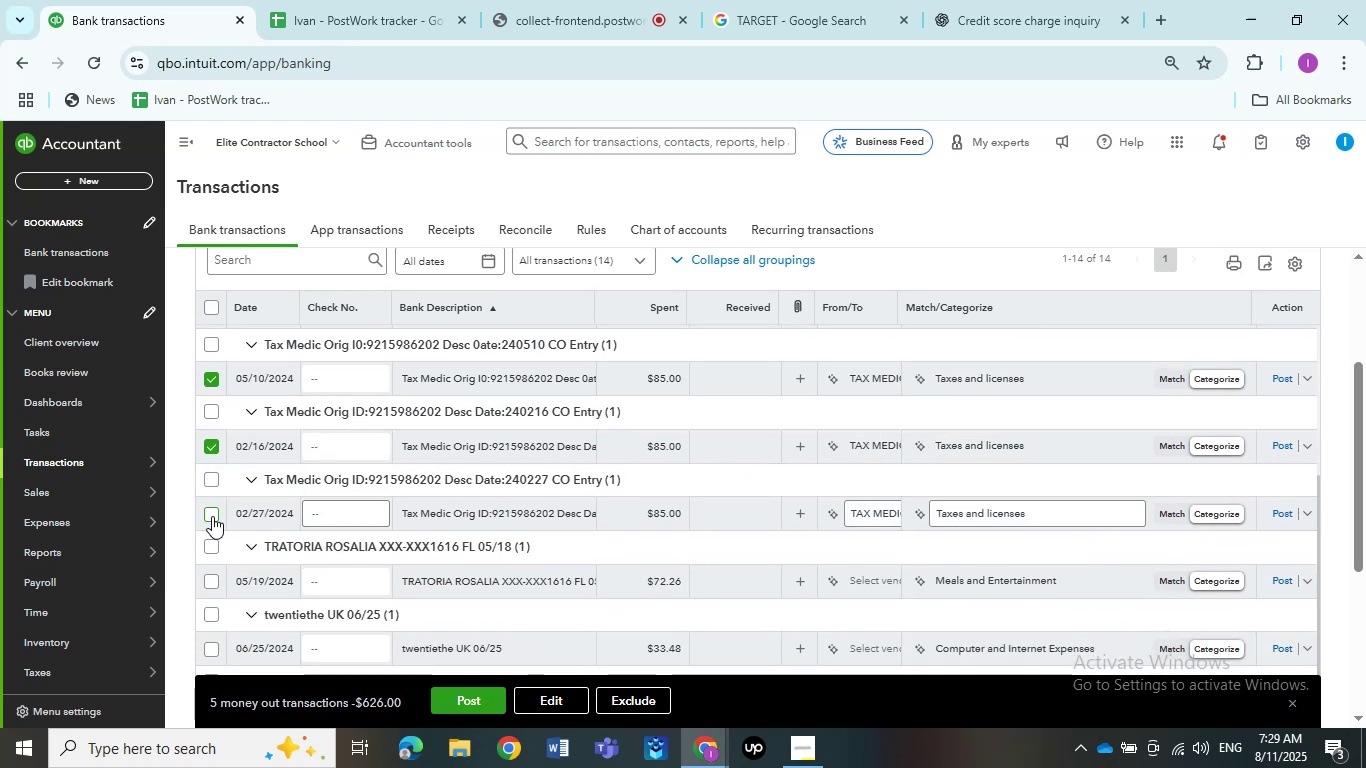 
left_click([212, 516])
 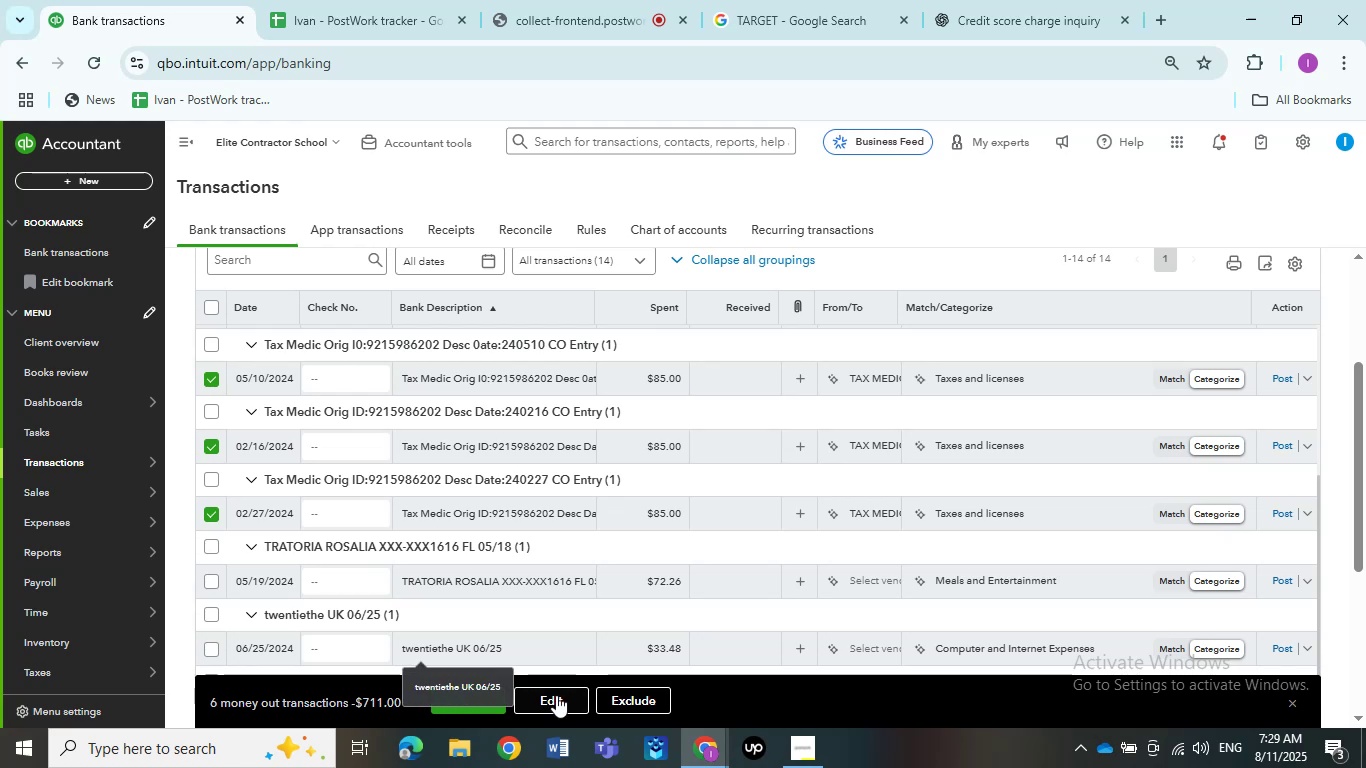 
left_click([556, 695])
 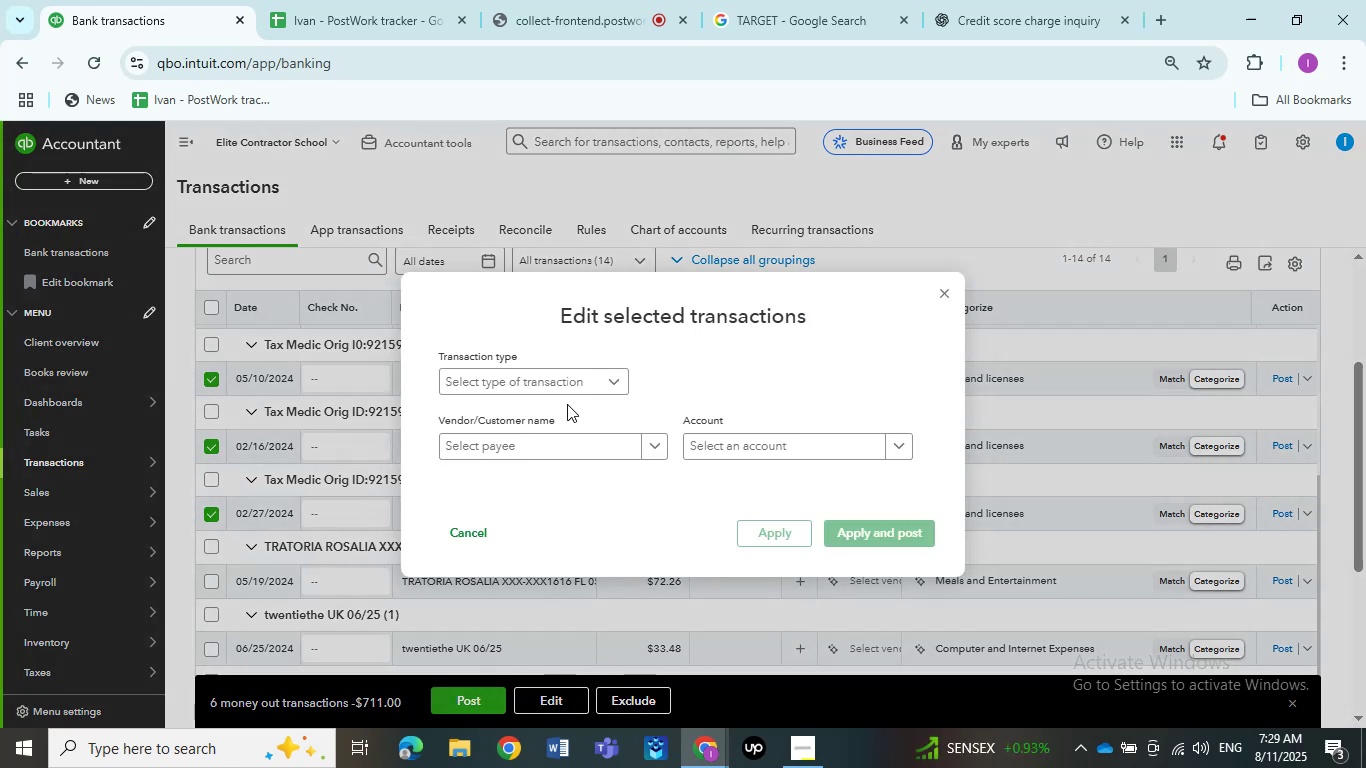 
left_click([554, 391])
 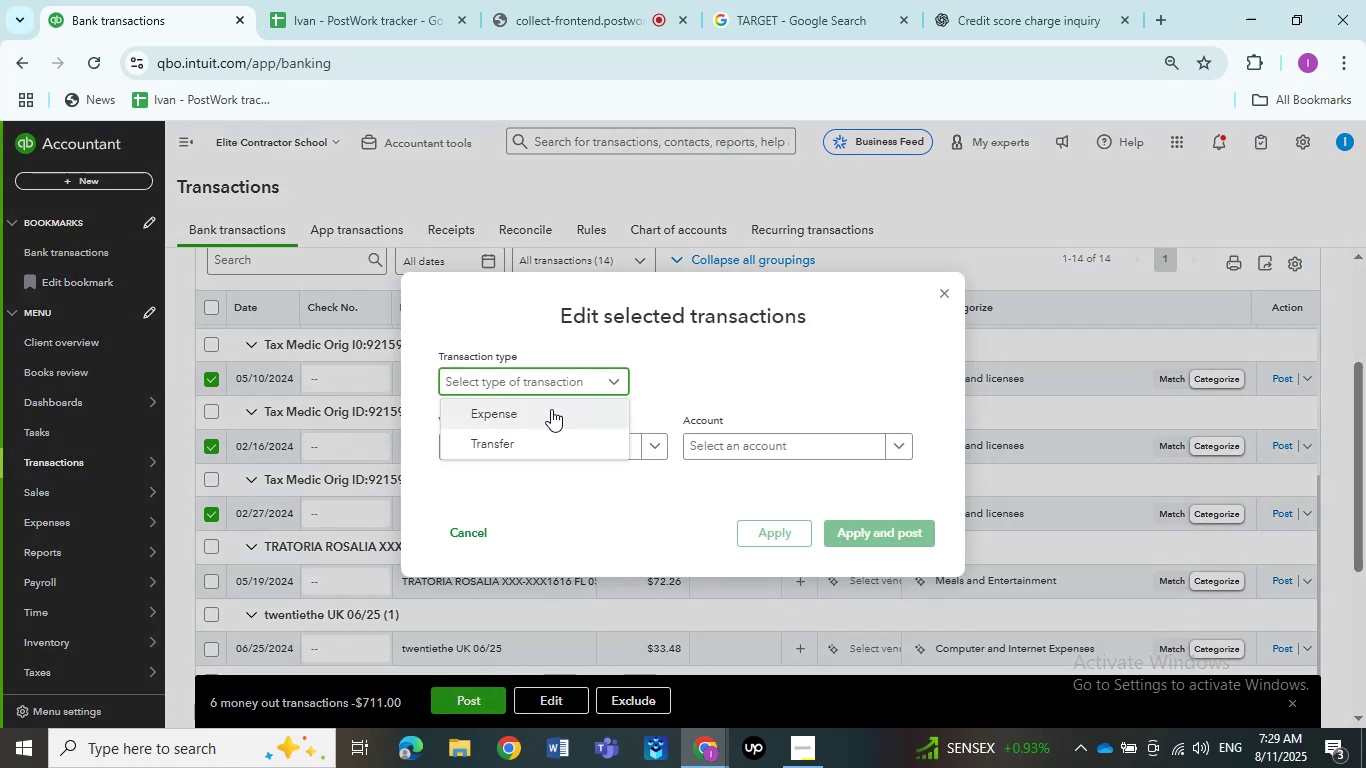 
left_click([551, 410])
 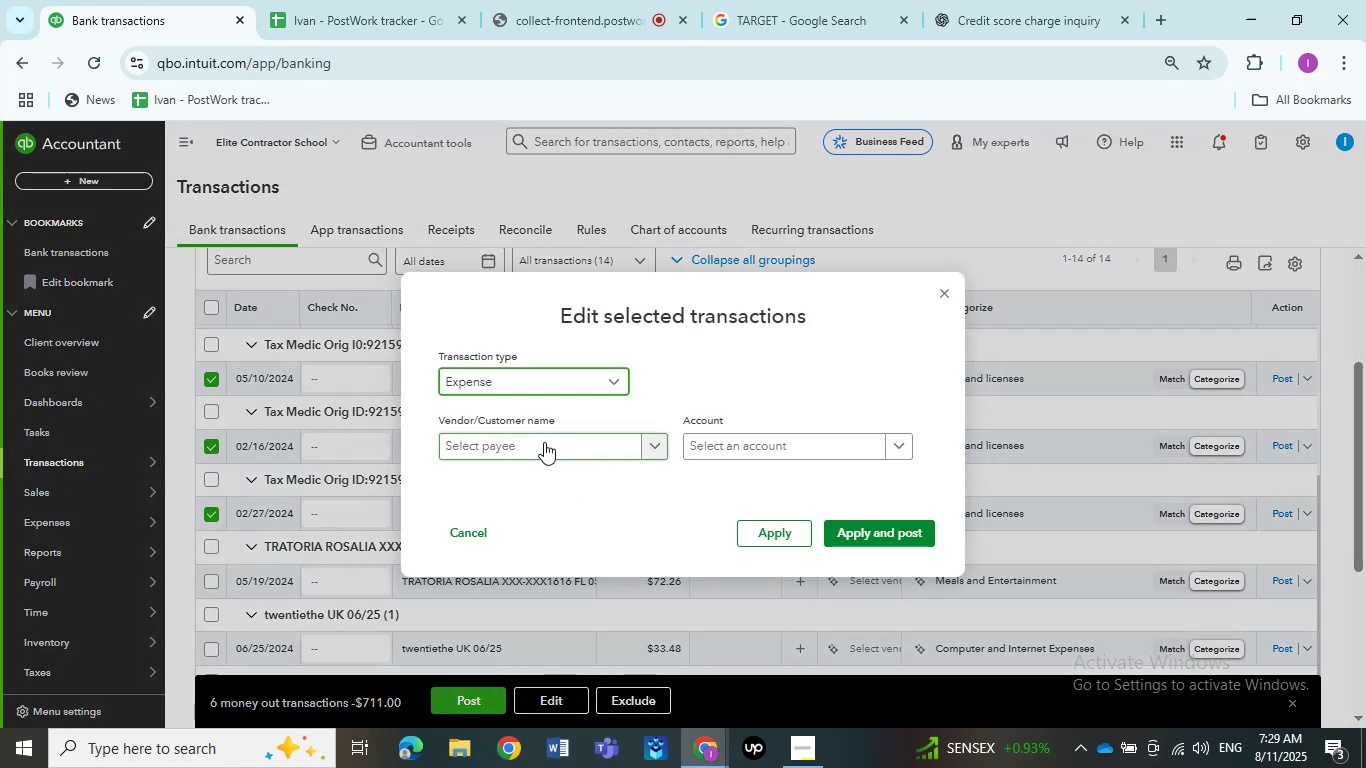 
left_click([544, 442])
 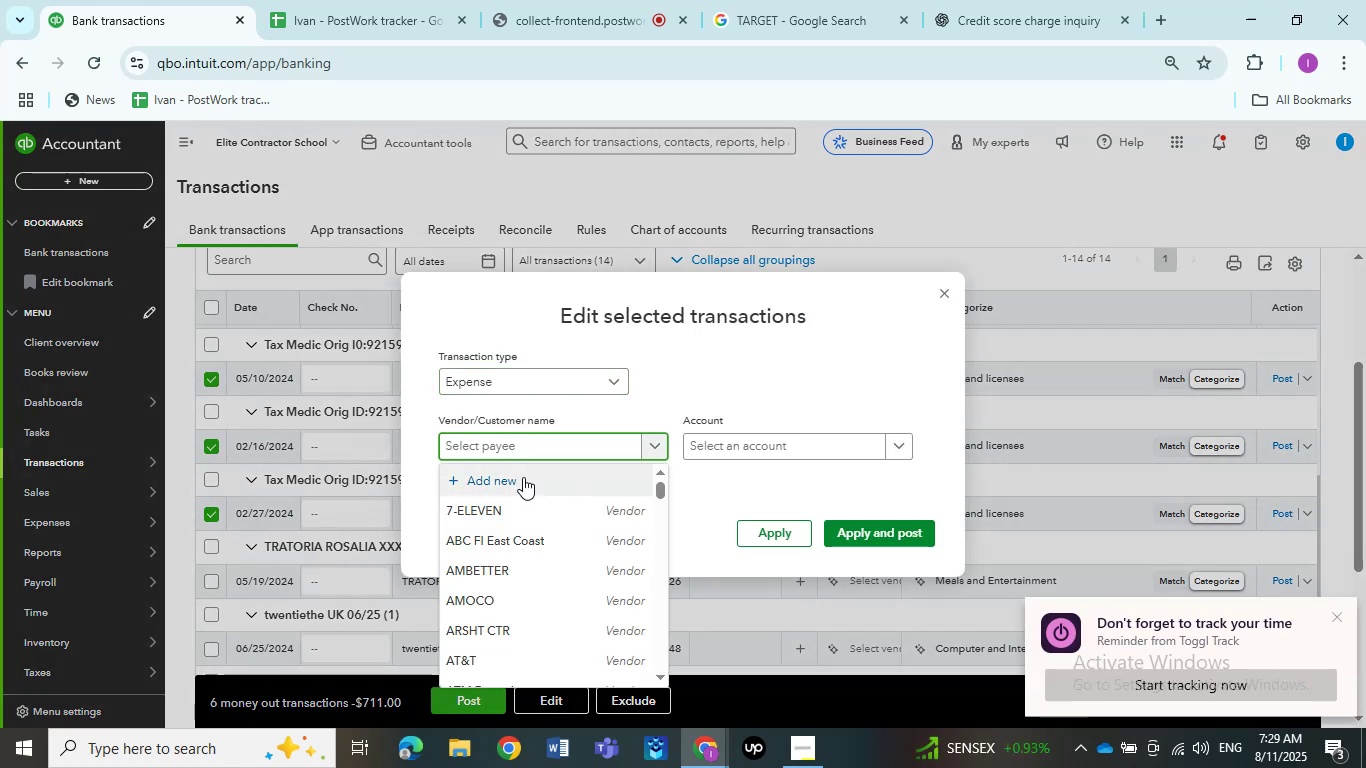 
type(tax)
 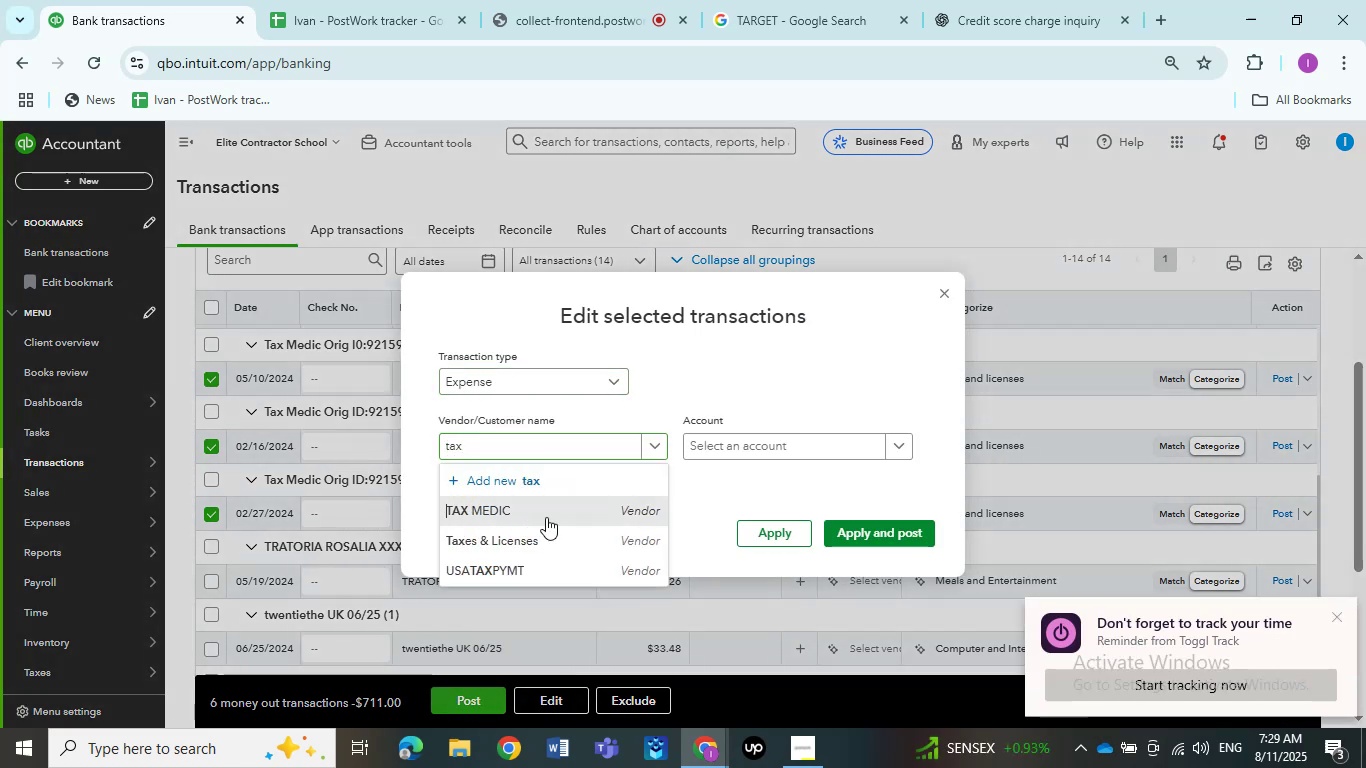 
mouse_move([703, 470])
 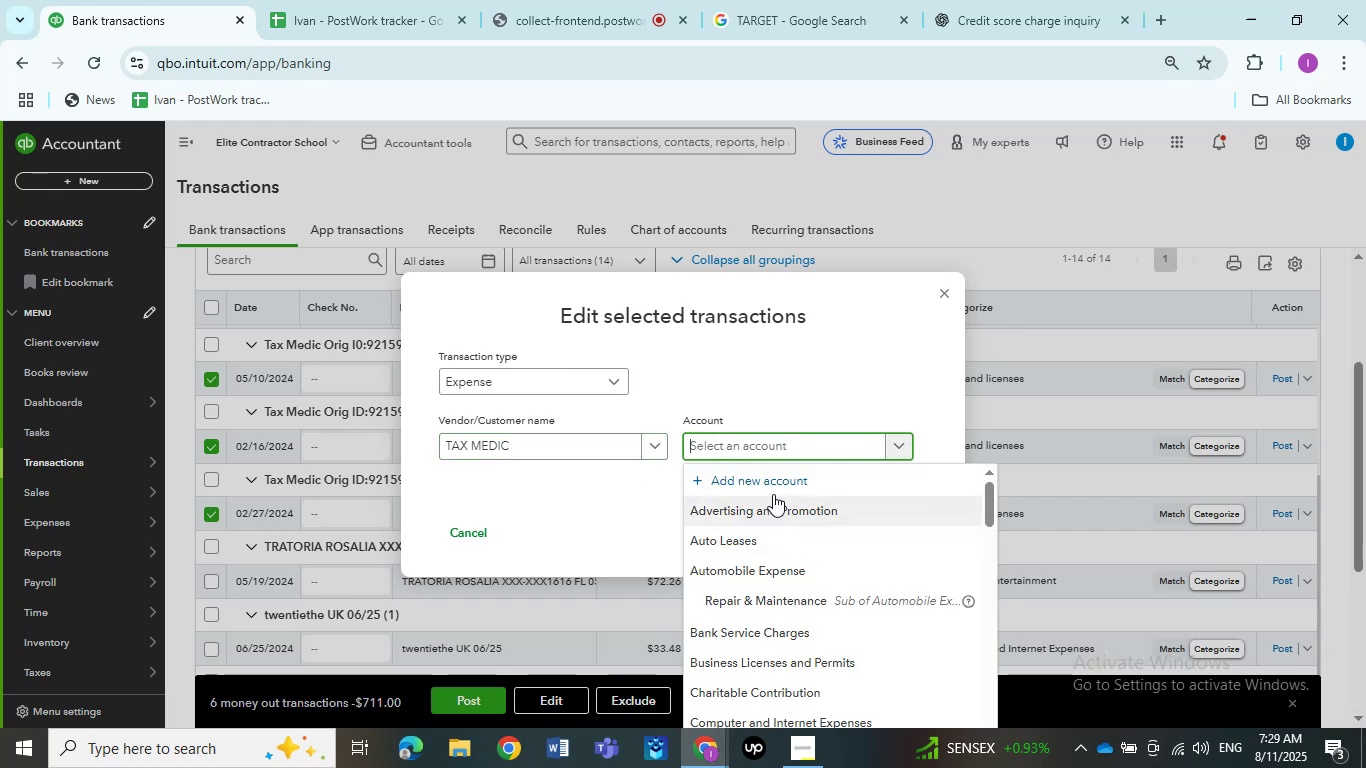 
type(legal)
 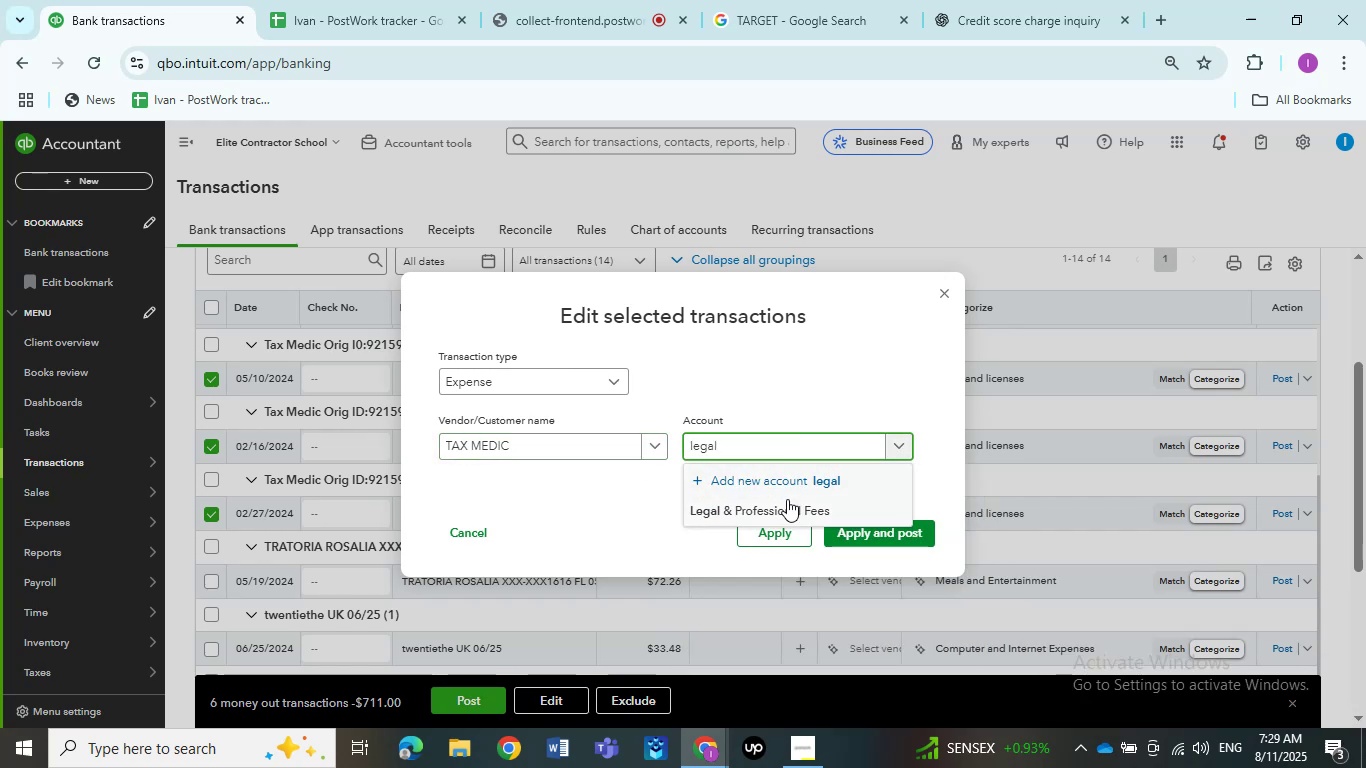 
left_click([787, 499])
 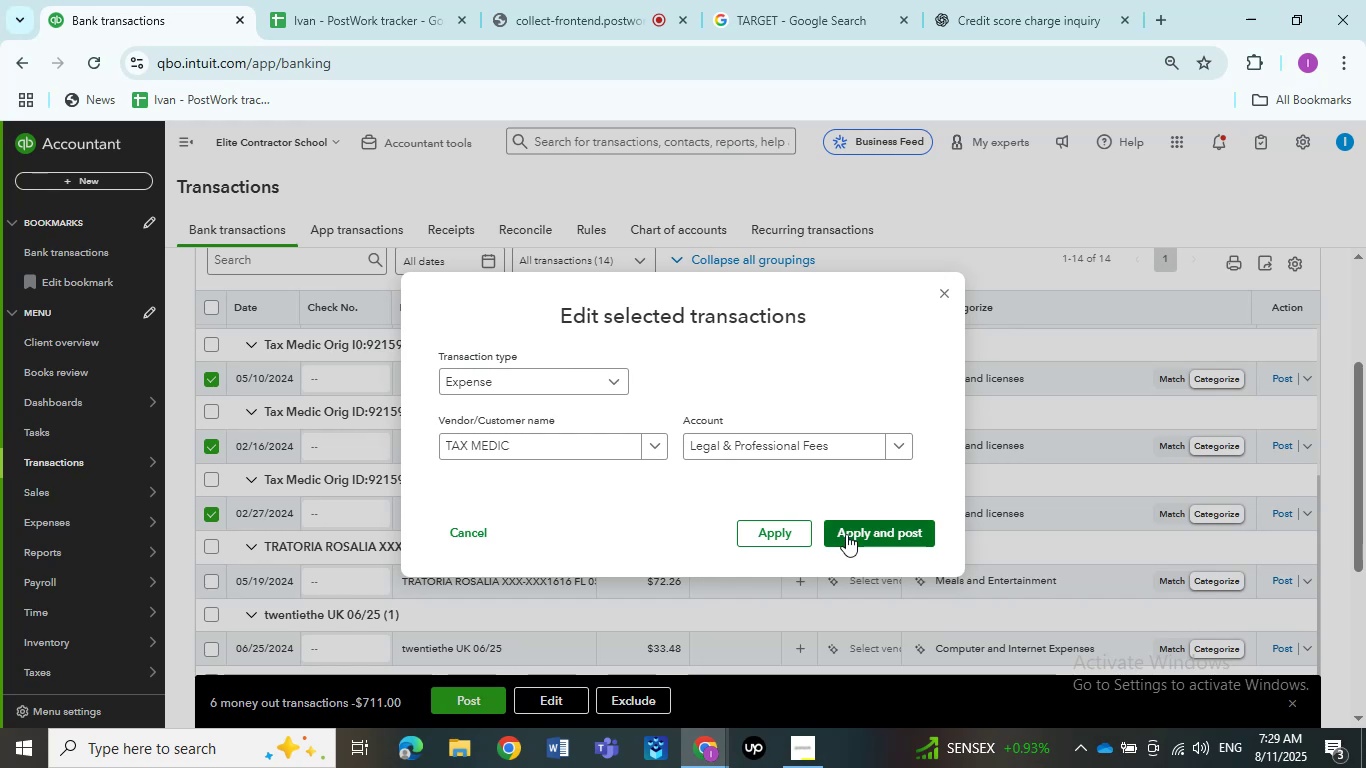 
left_click([716, 0])
 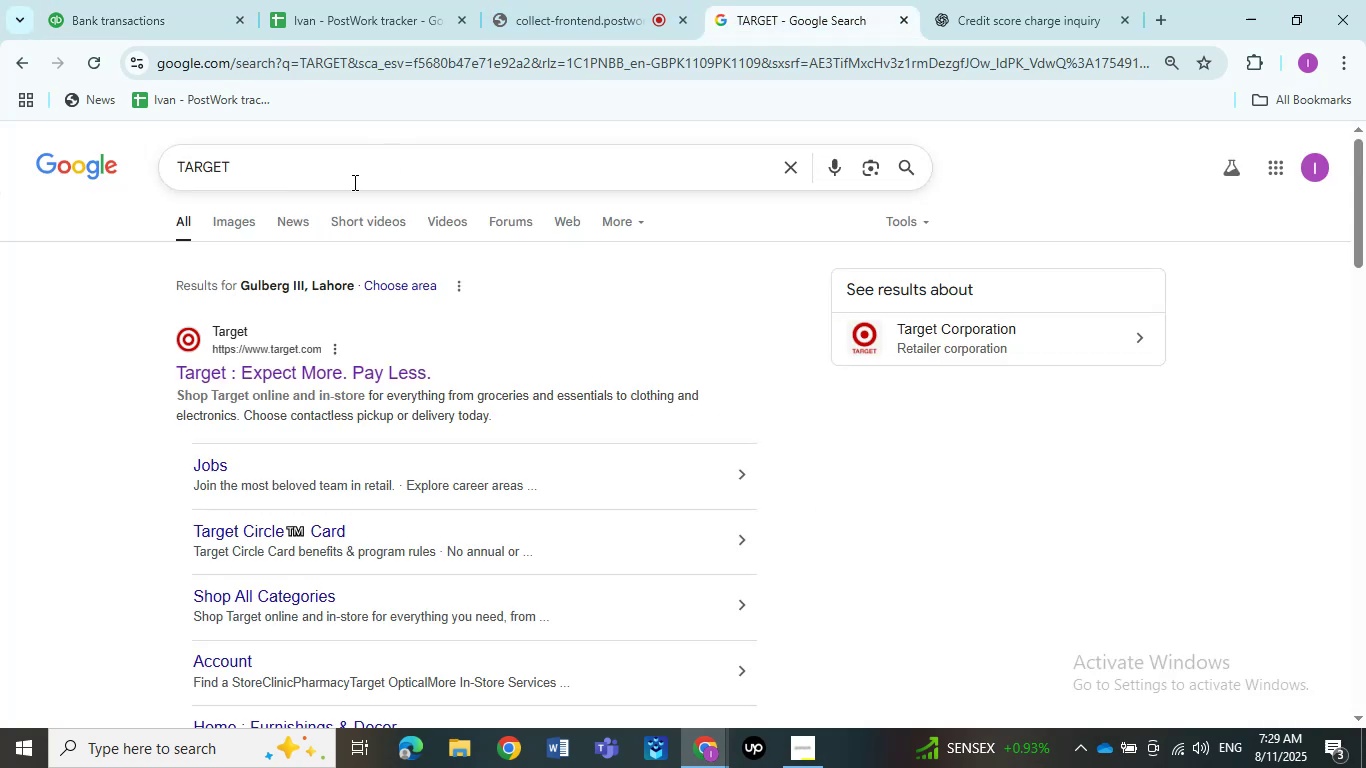 
left_click_drag(start_coordinate=[345, 181], to_coordinate=[43, 174])
 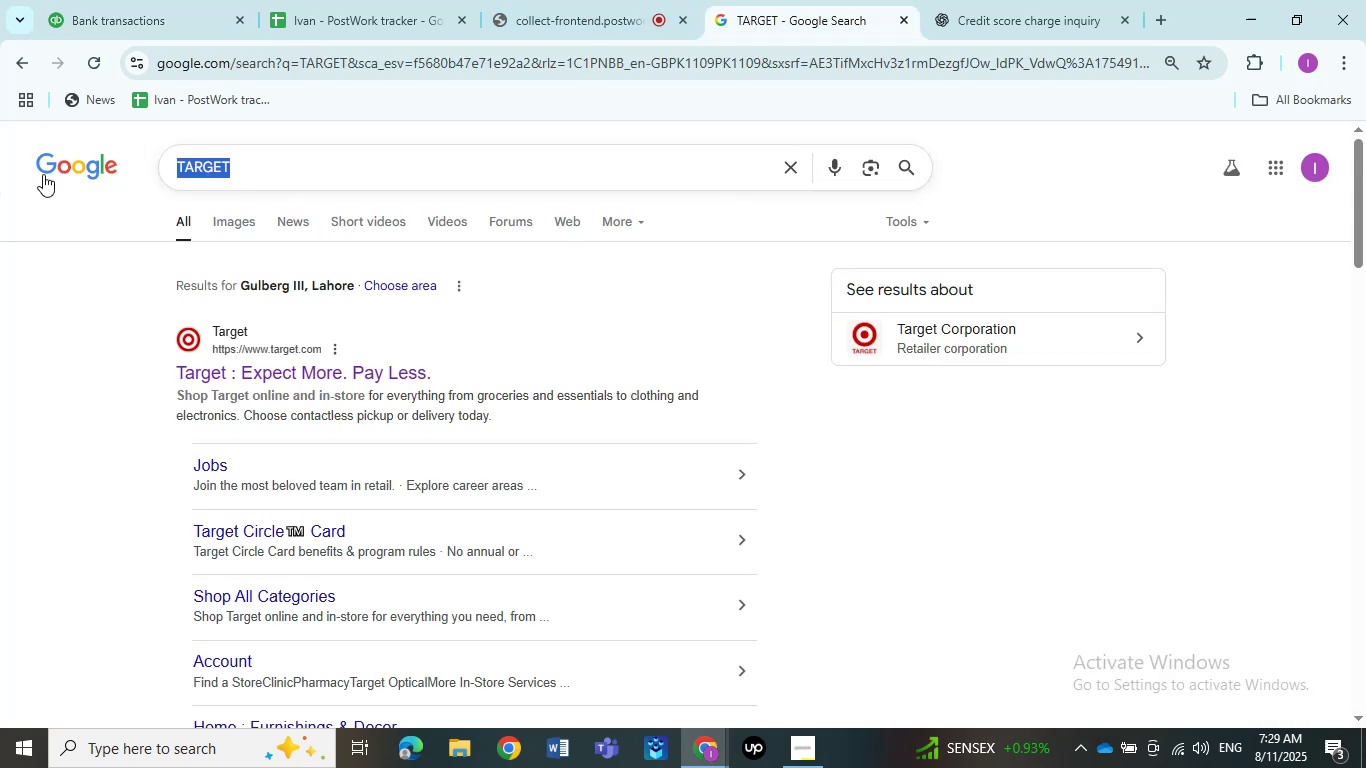 
key(Control+V)
 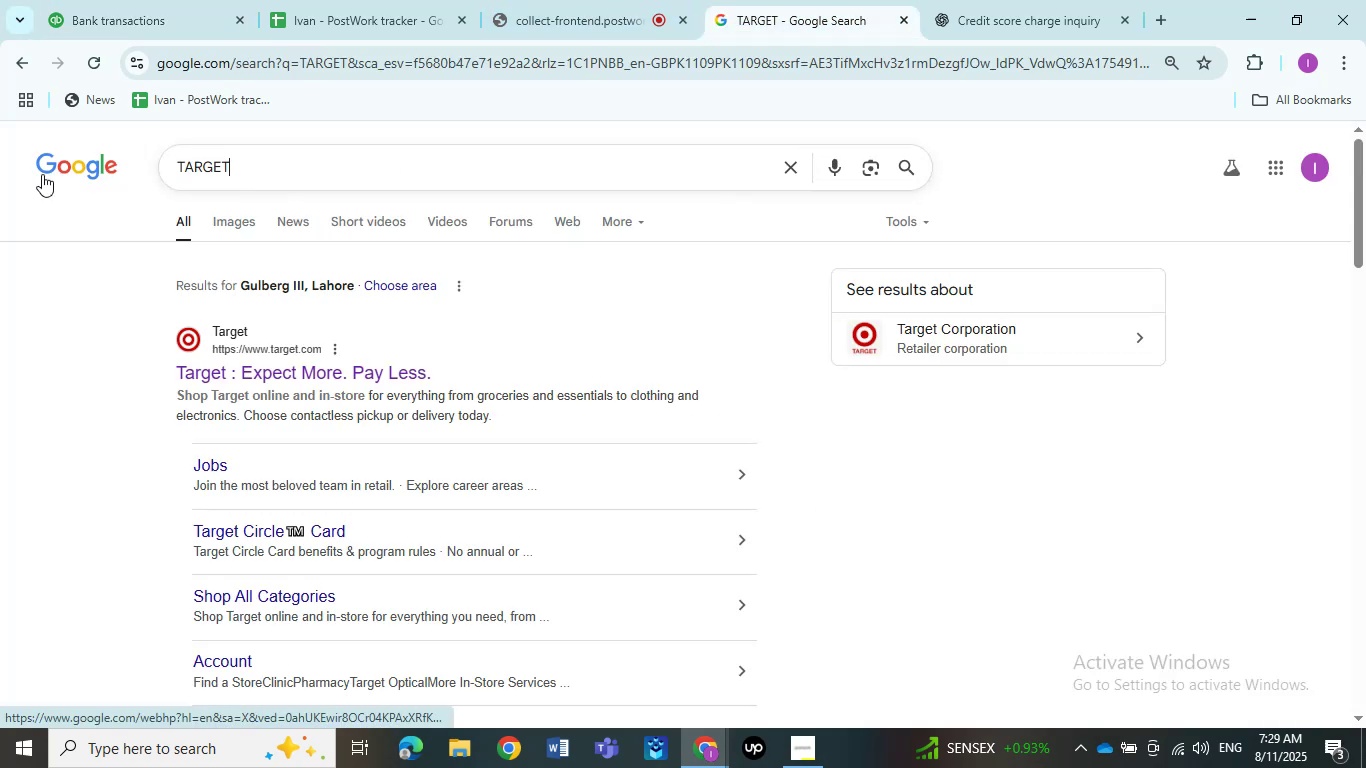 
key(NumpadEnter)
type(Taxmedic)
key(NumpadEnter)
 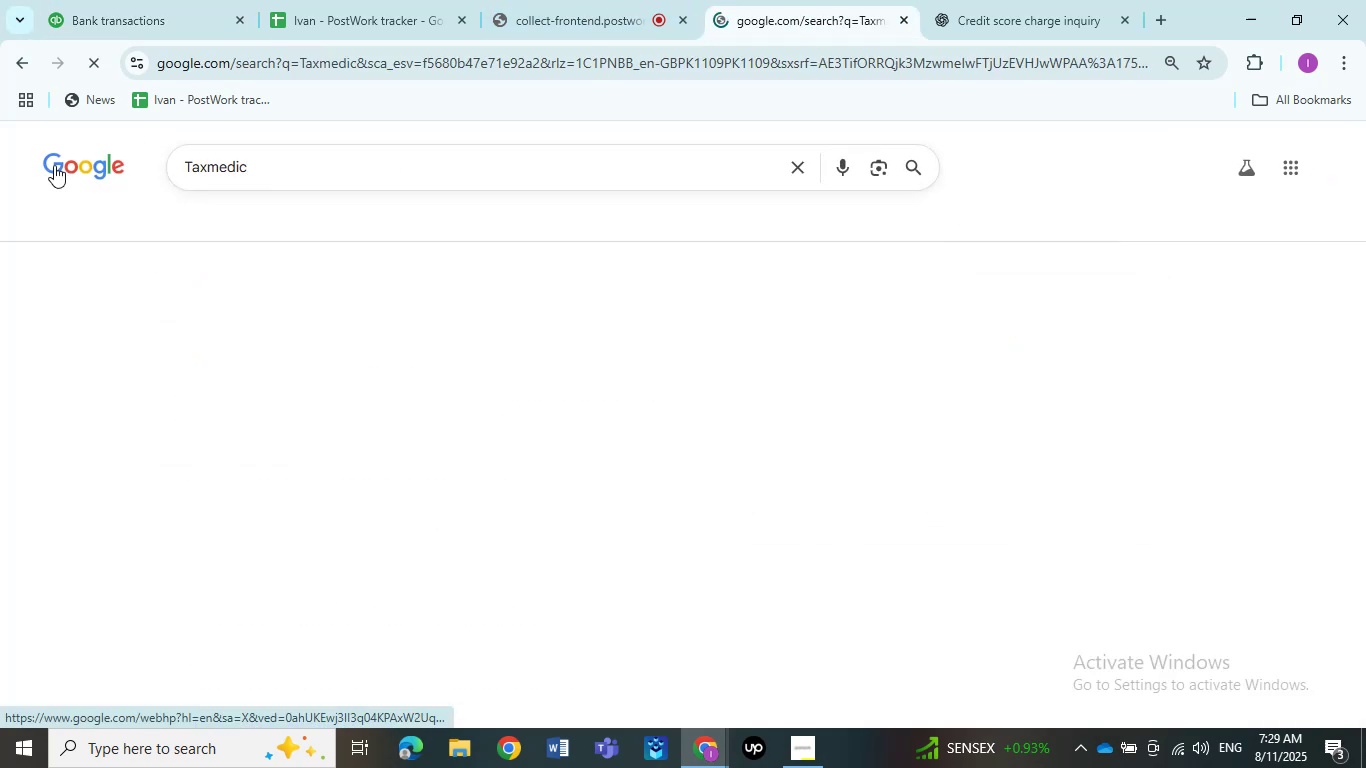 
left_click_drag(start_coordinate=[249, 171], to_coordinate=[79, 144])
 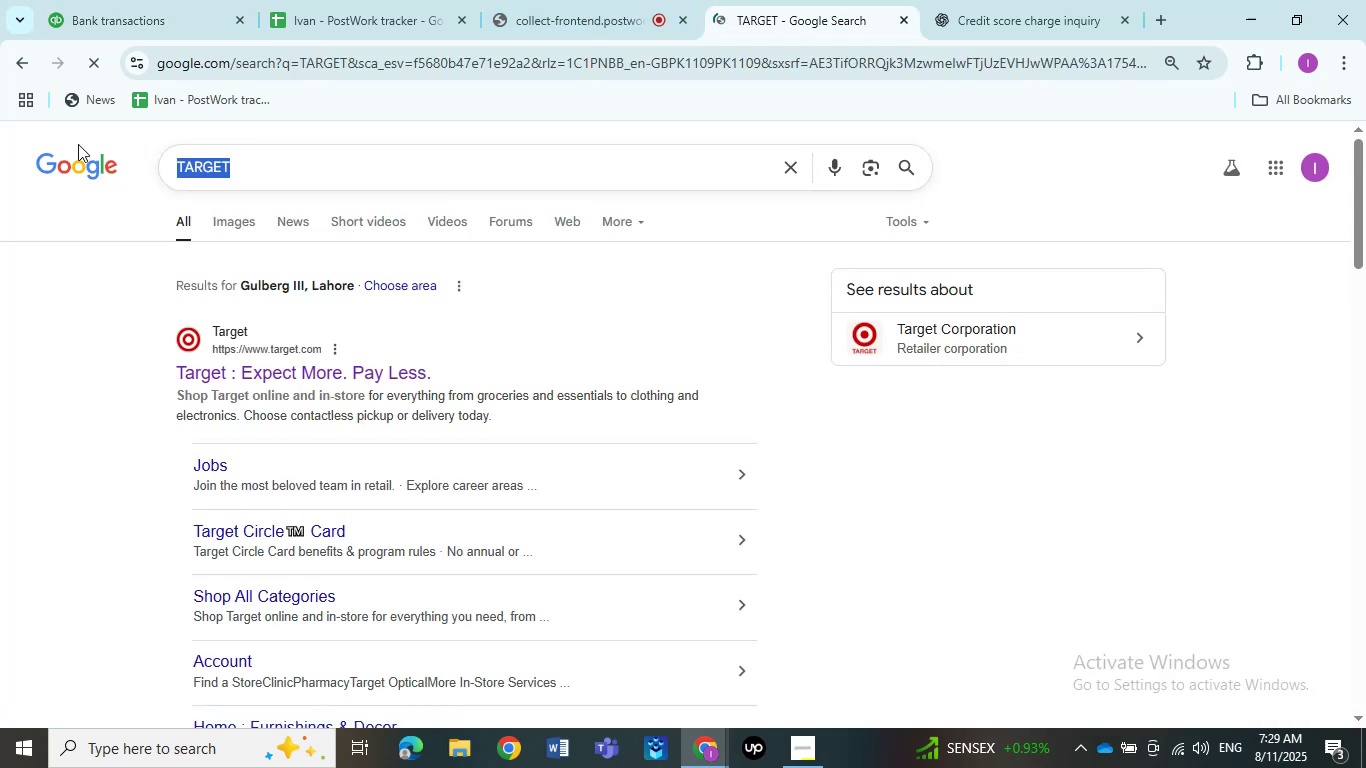 
left_click([65, 0])
 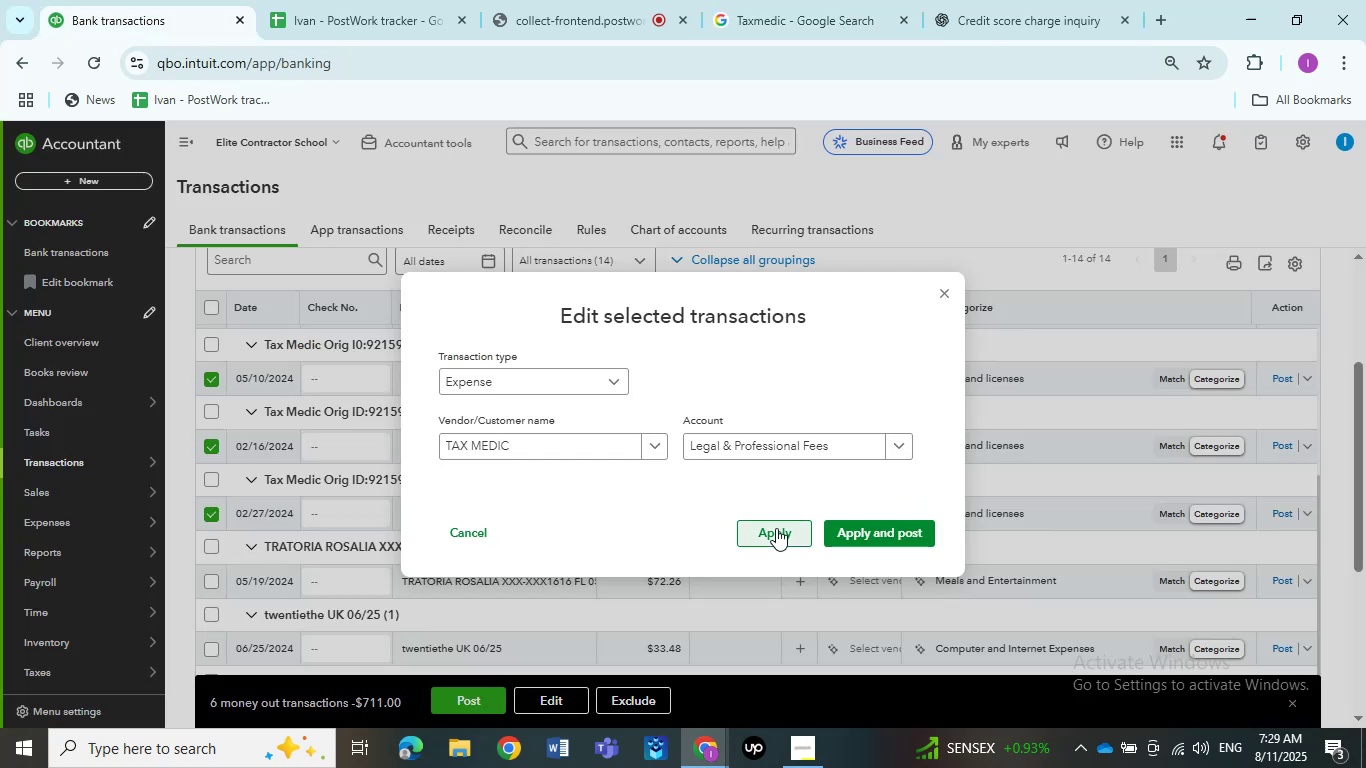 
left_click([776, 528])
 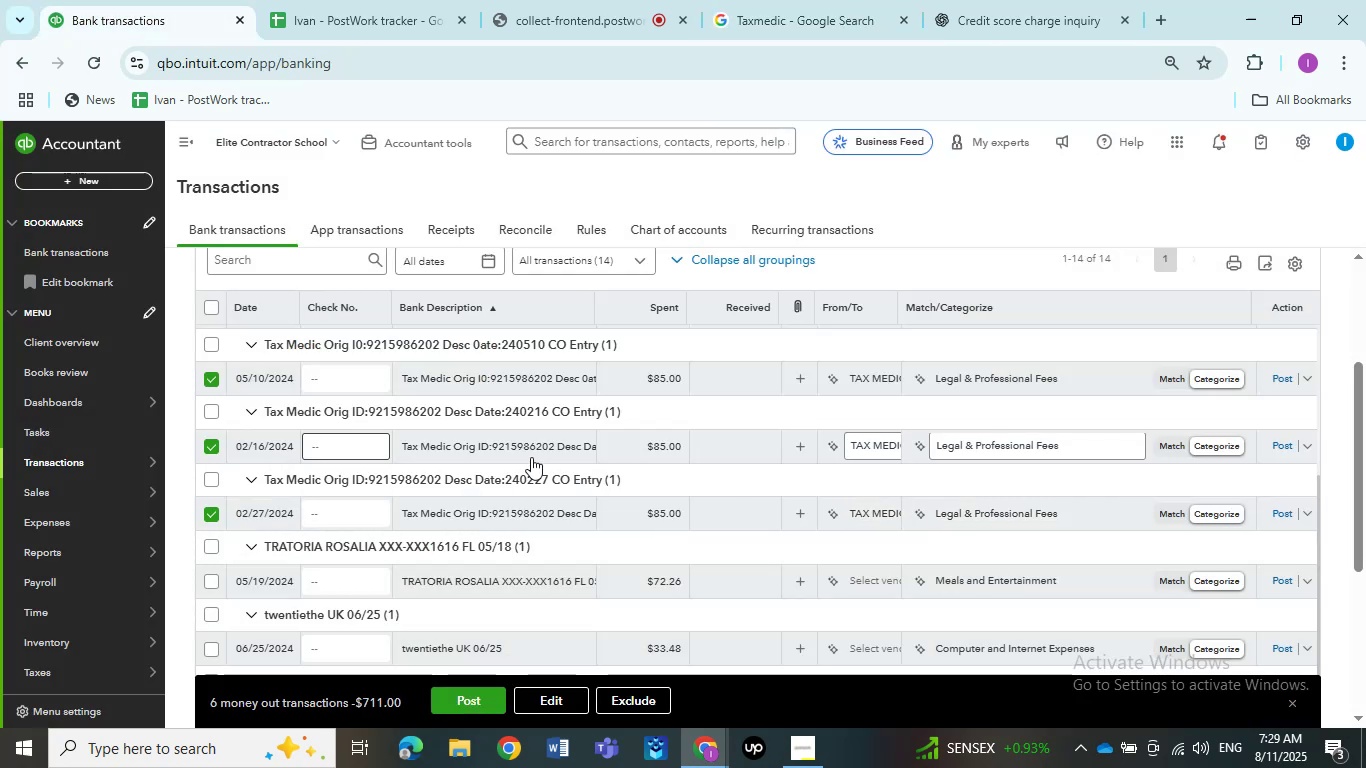 
left_click([531, 454])
 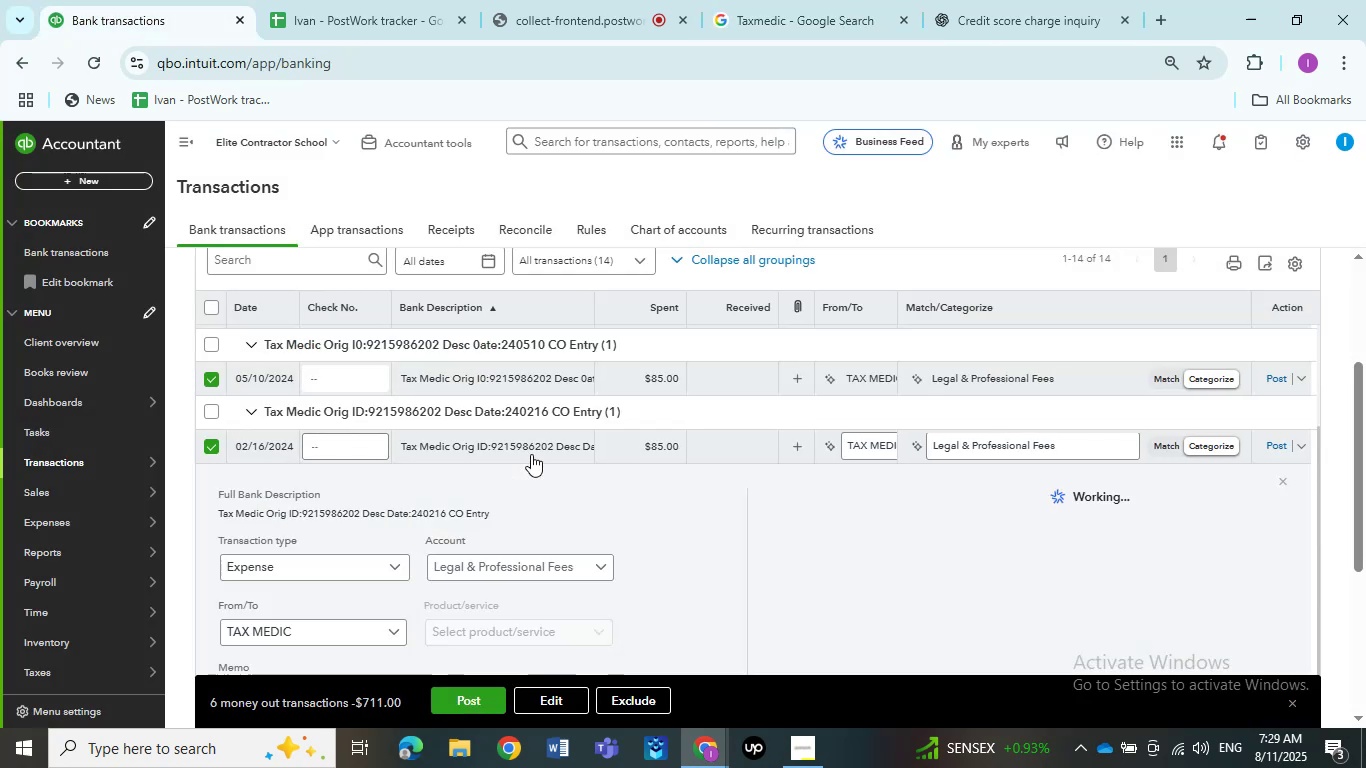 
left_click([531, 454])
 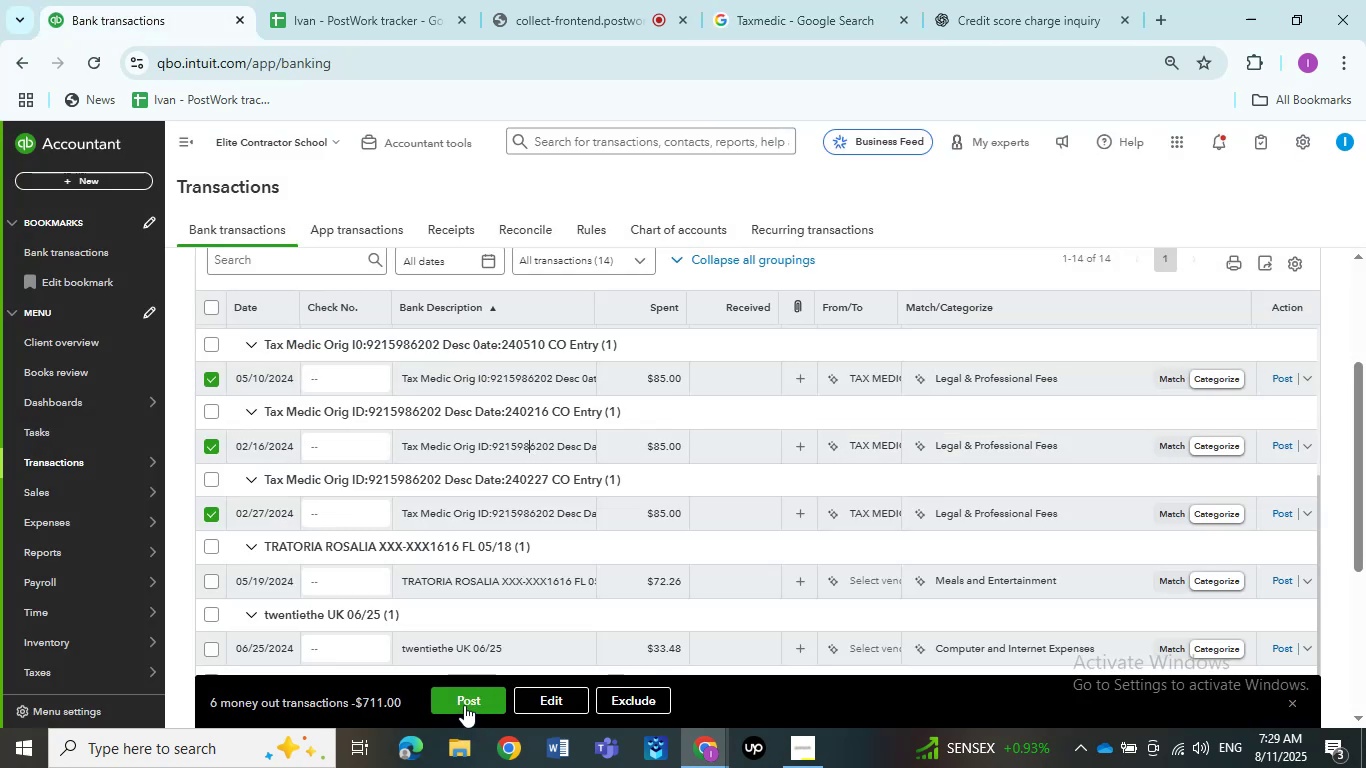 
left_click([464, 705])
 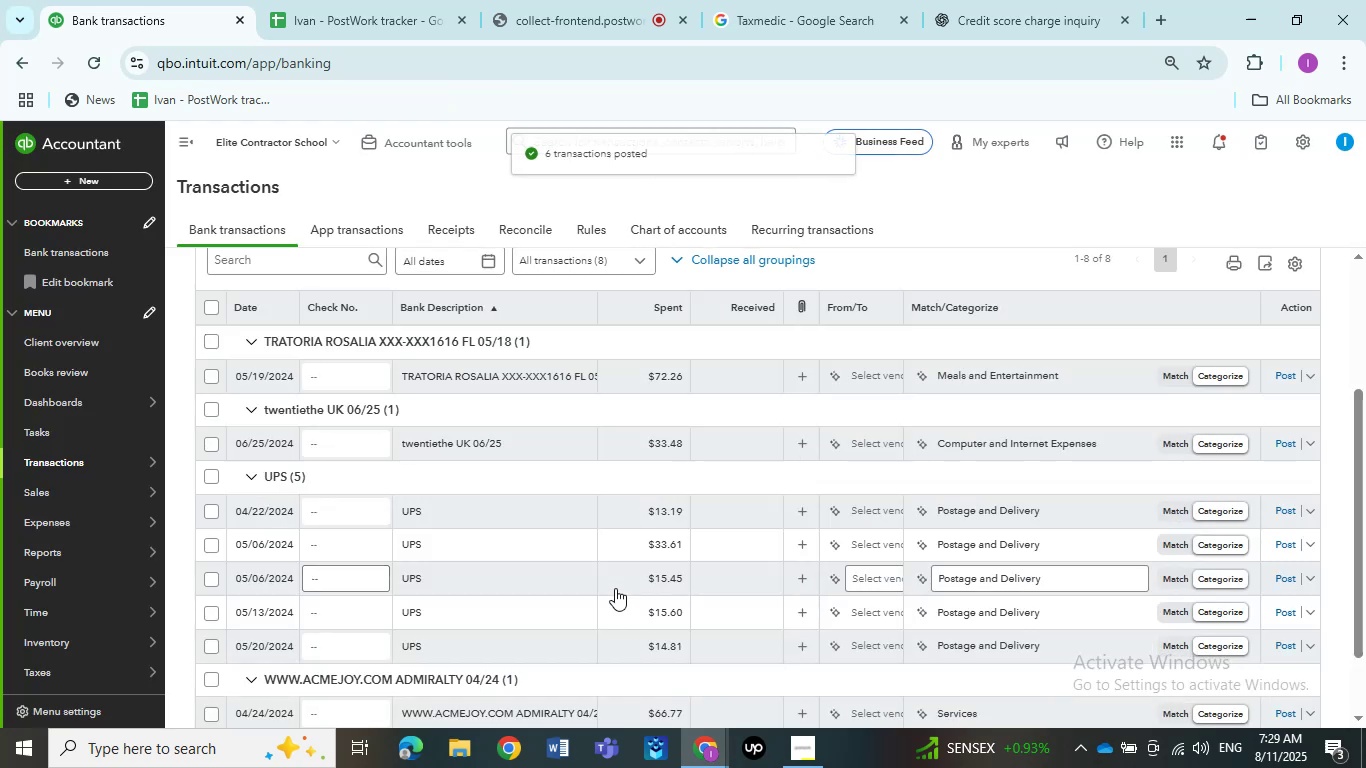 
left_click([530, 382])
 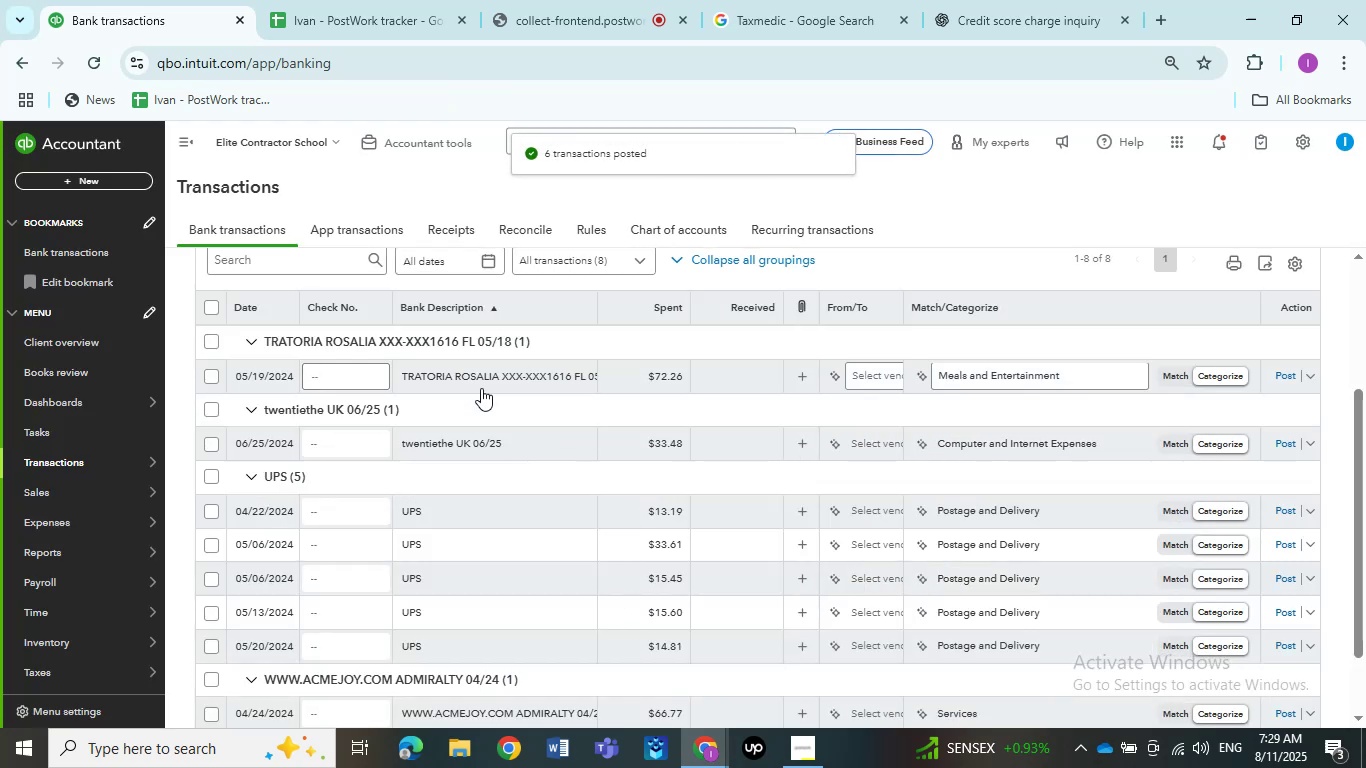 
left_click([506, 383])
 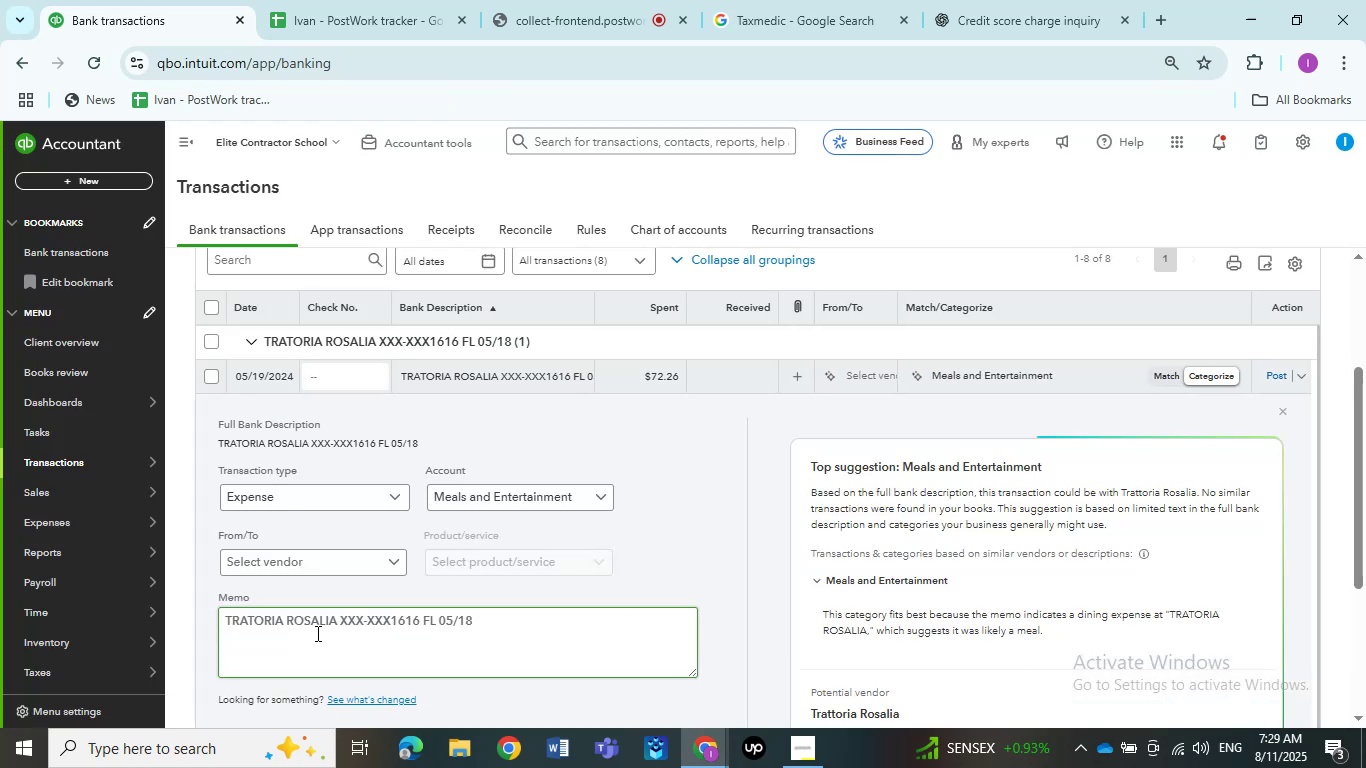 
left_click_drag(start_coordinate=[336, 621], to_coordinate=[180, 609])
 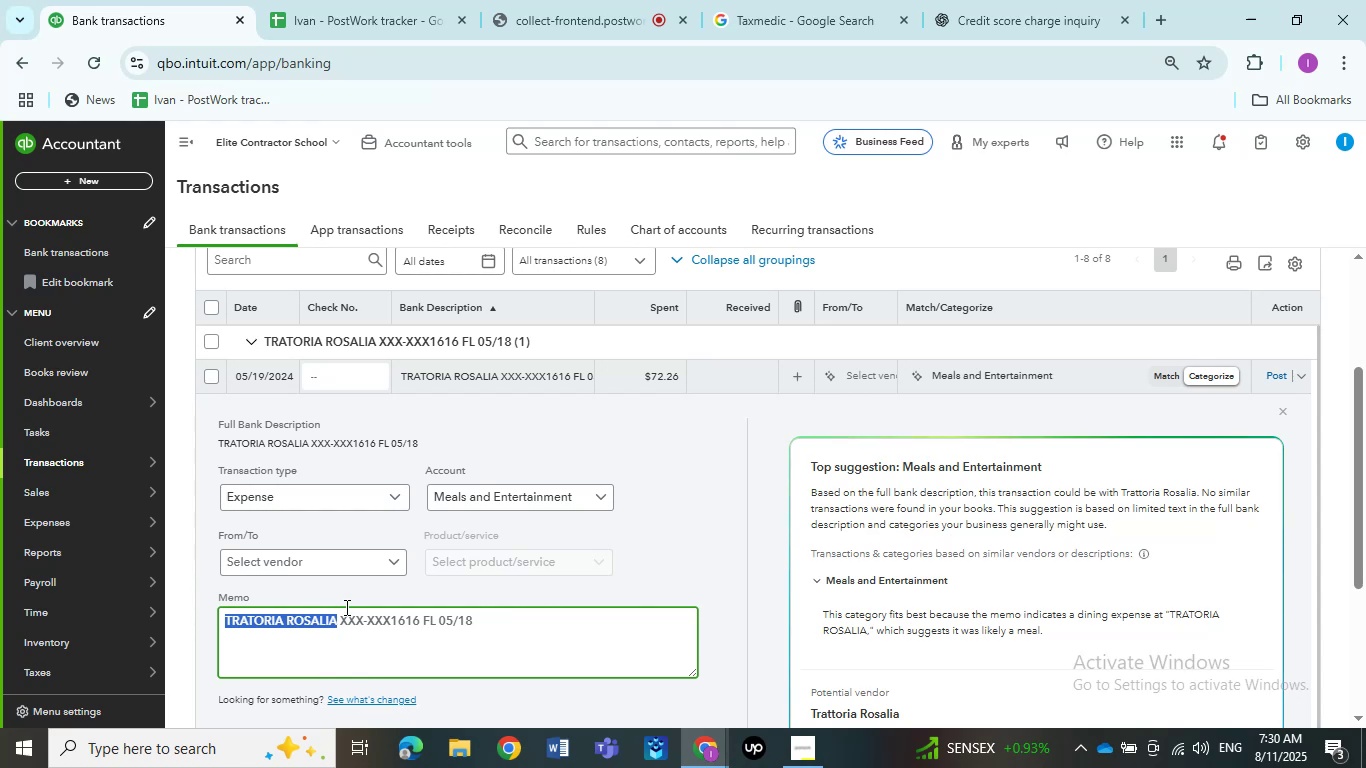 
hold_key(key=ControlLeft, duration=1.34)
 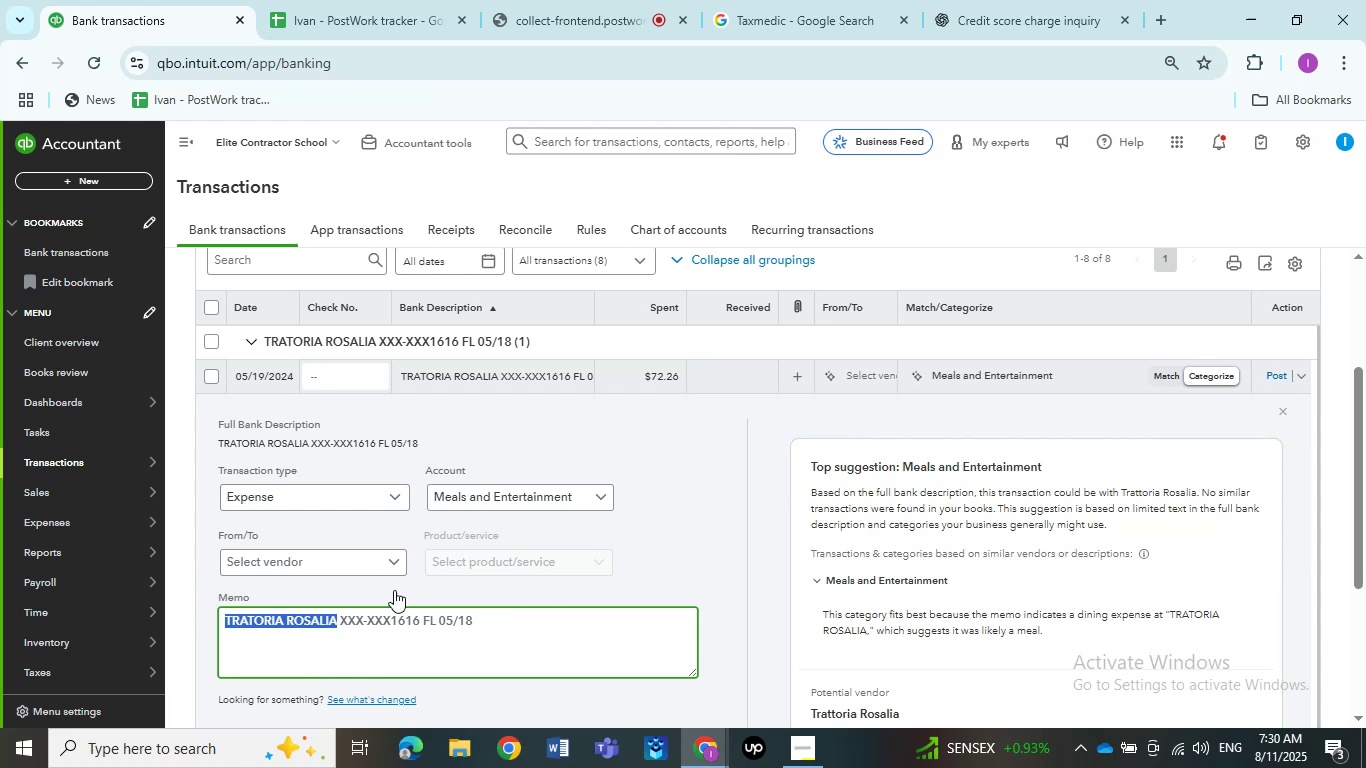 
hold_key(key=C, duration=0.33)
 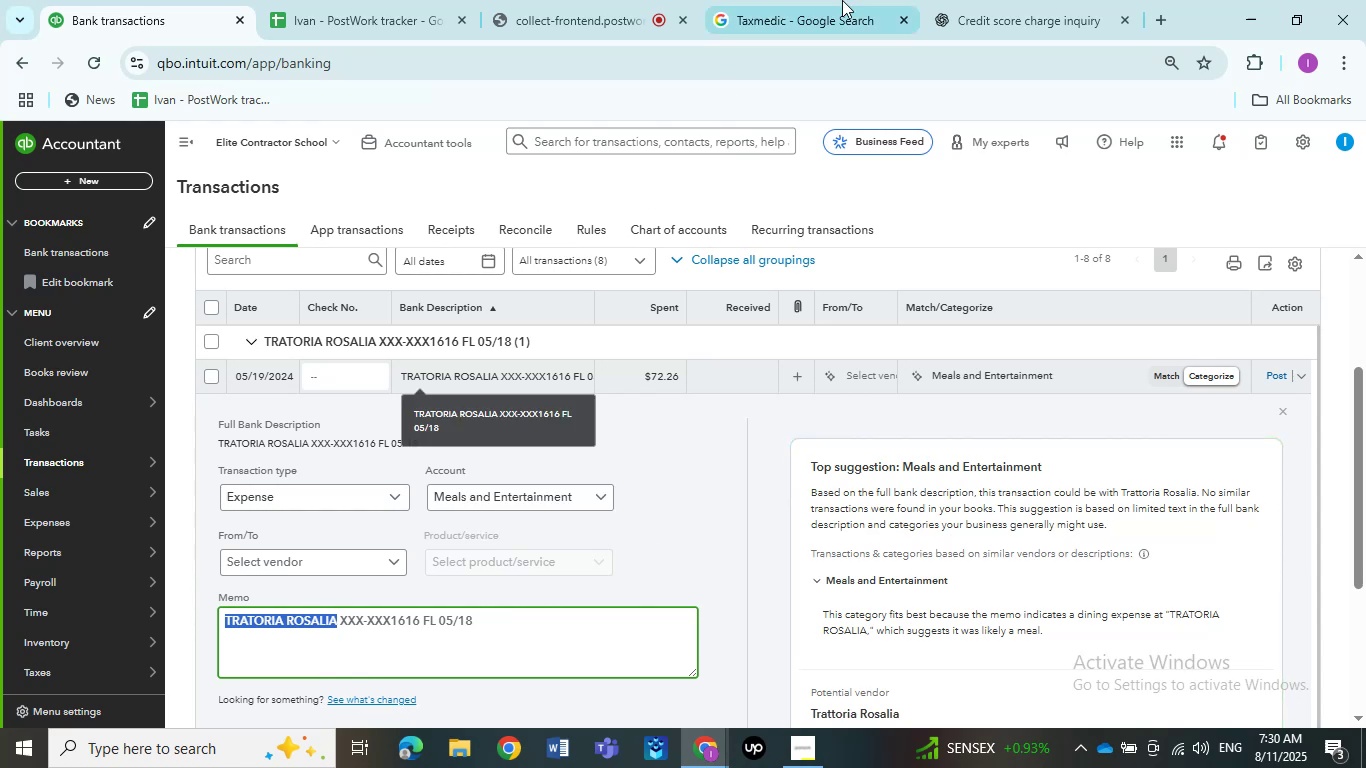 
left_click([844, 0])
 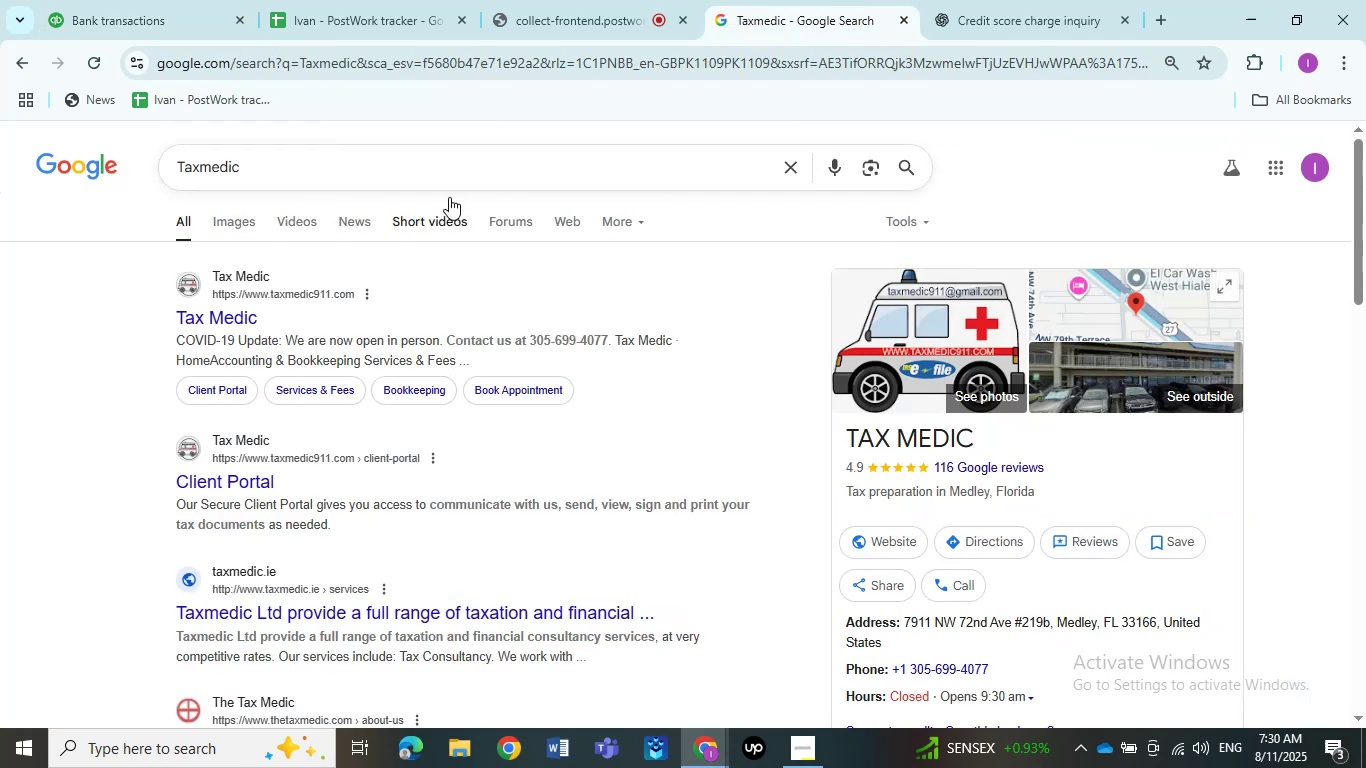 
left_click_drag(start_coordinate=[294, 169], to_coordinate=[4, 147])
 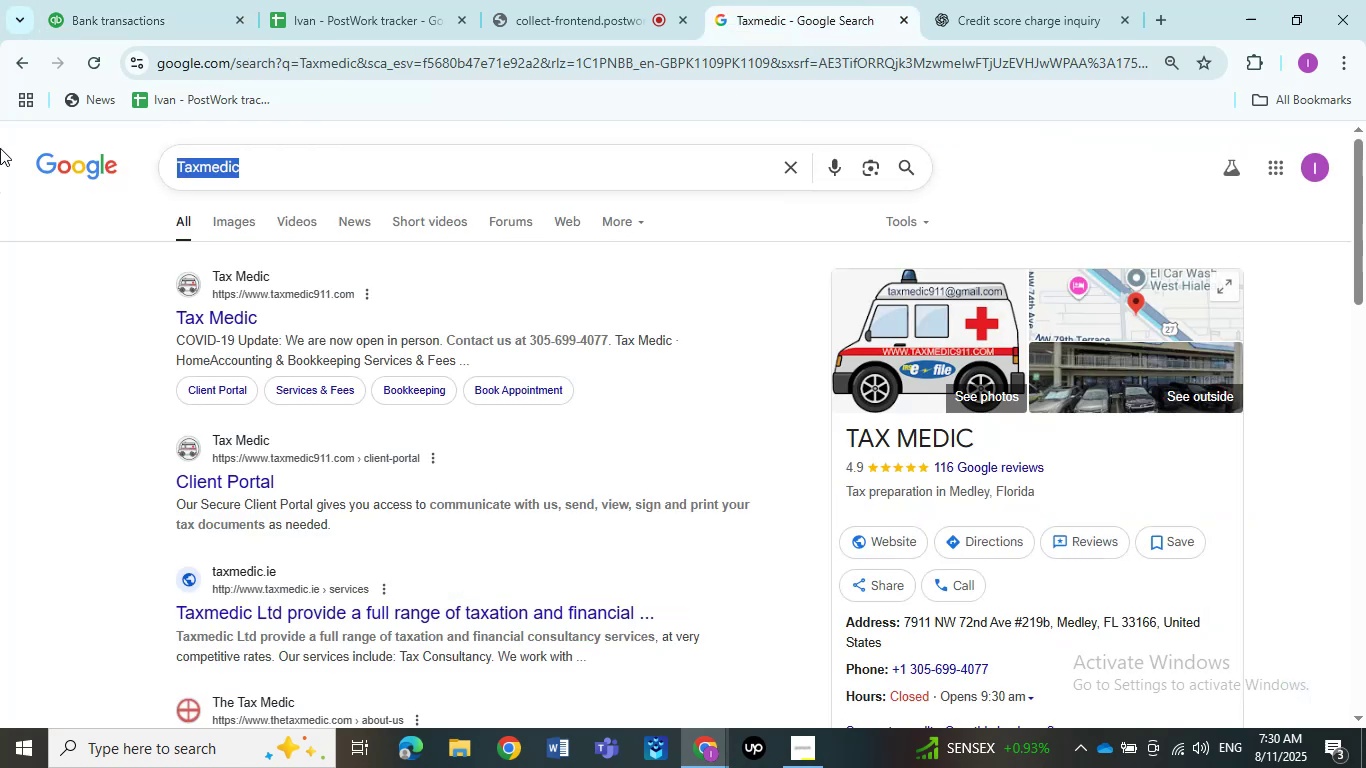 
key(Control+V)
 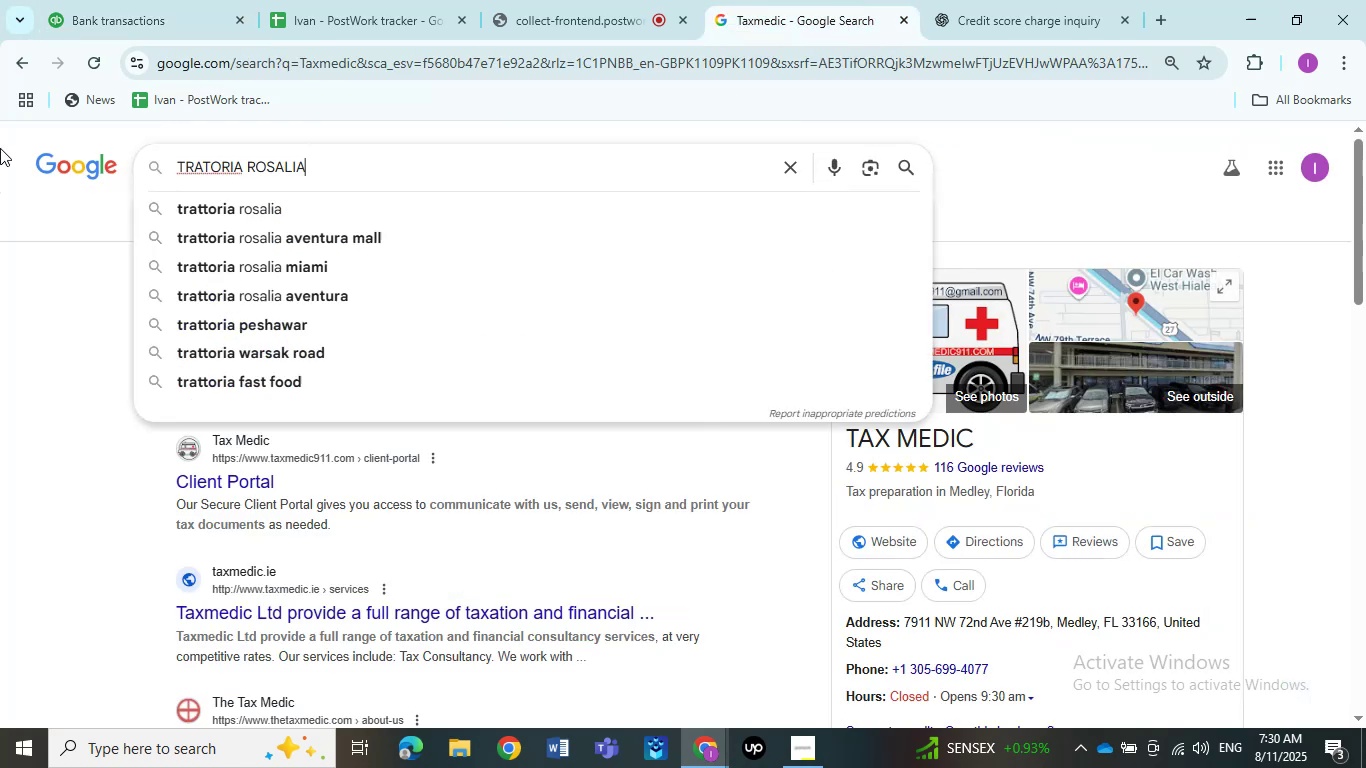 
key(NumpadEnter)
 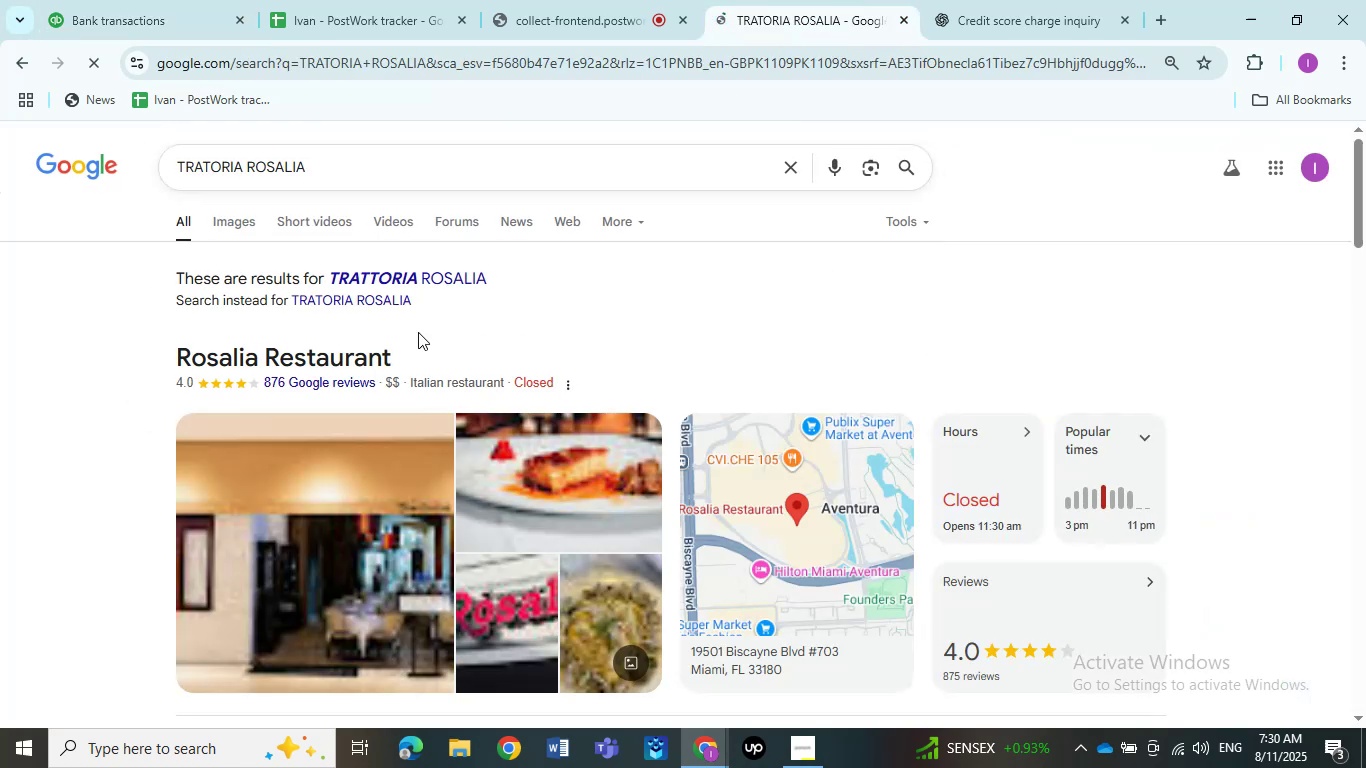 
left_click([440, 279])
 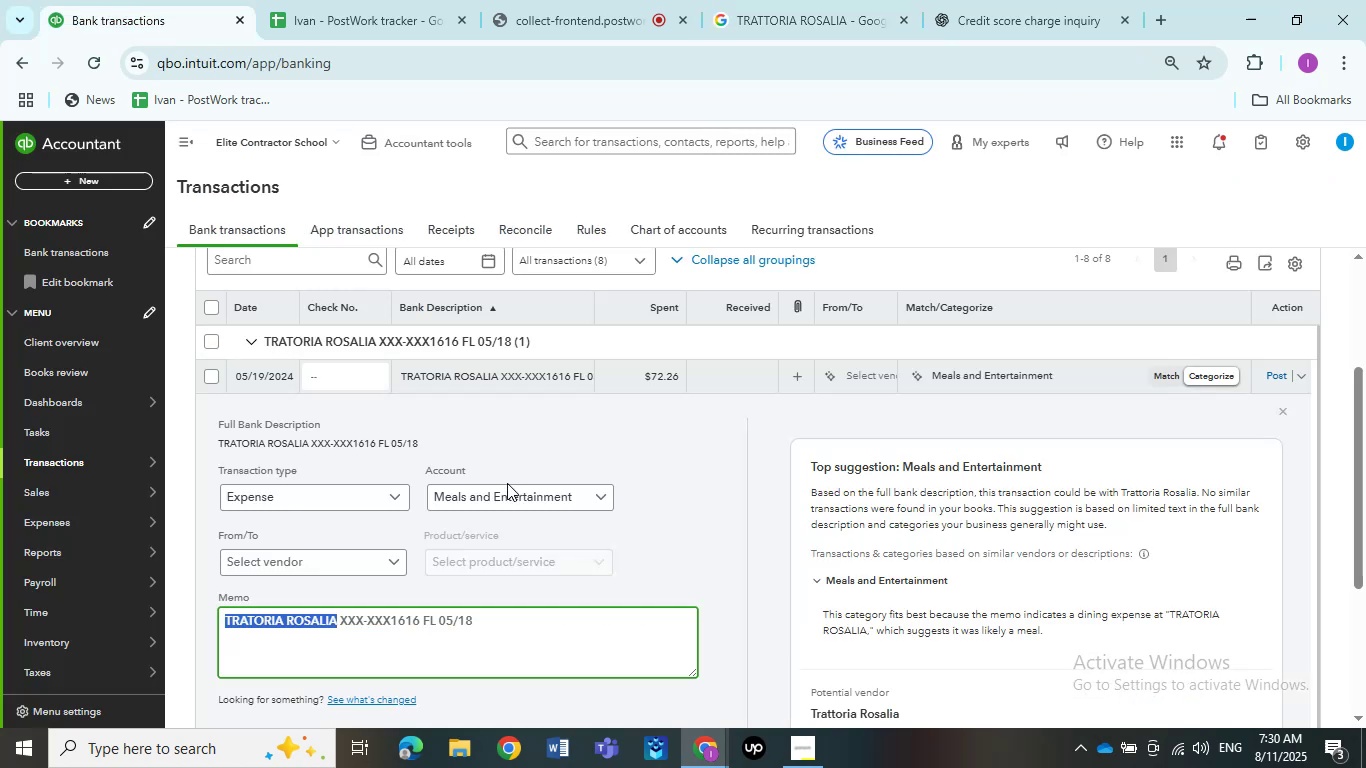 
left_click([312, 559])
 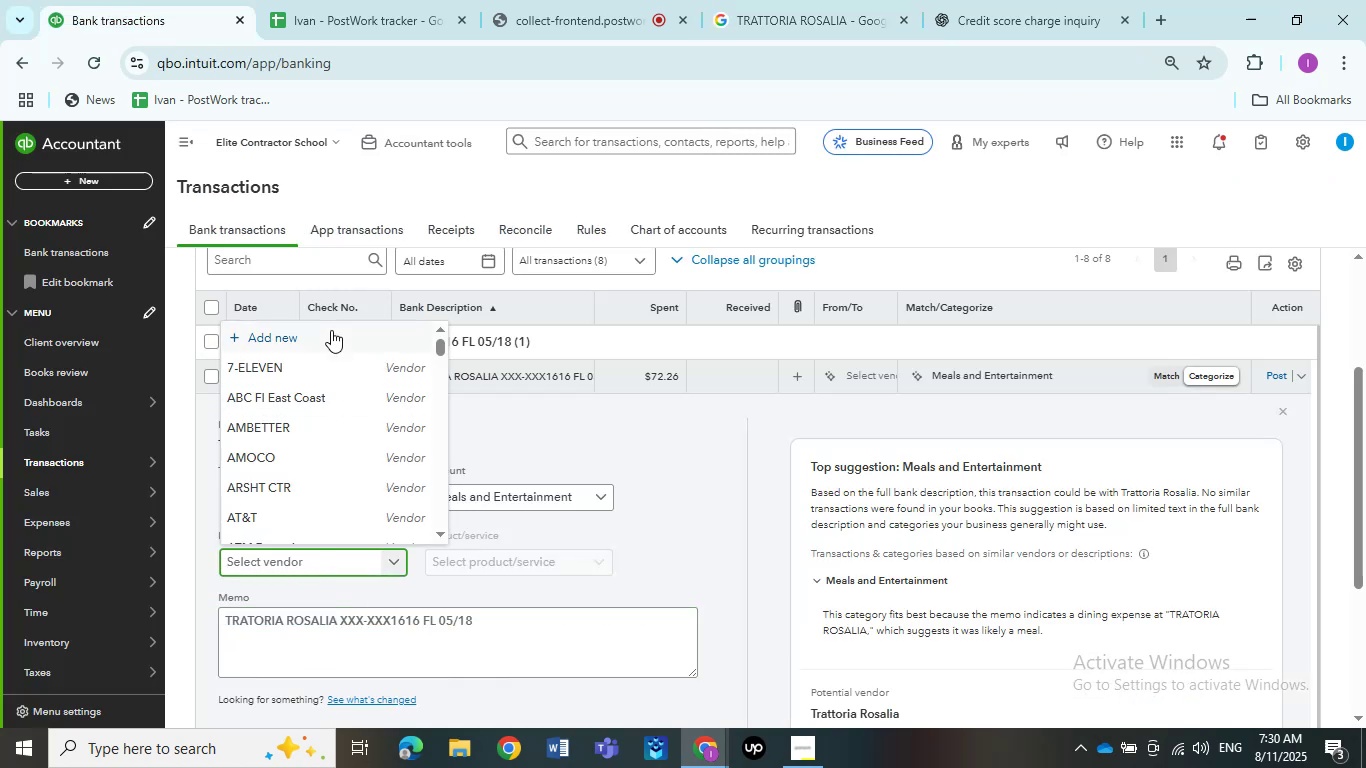 
left_click([331, 330])
 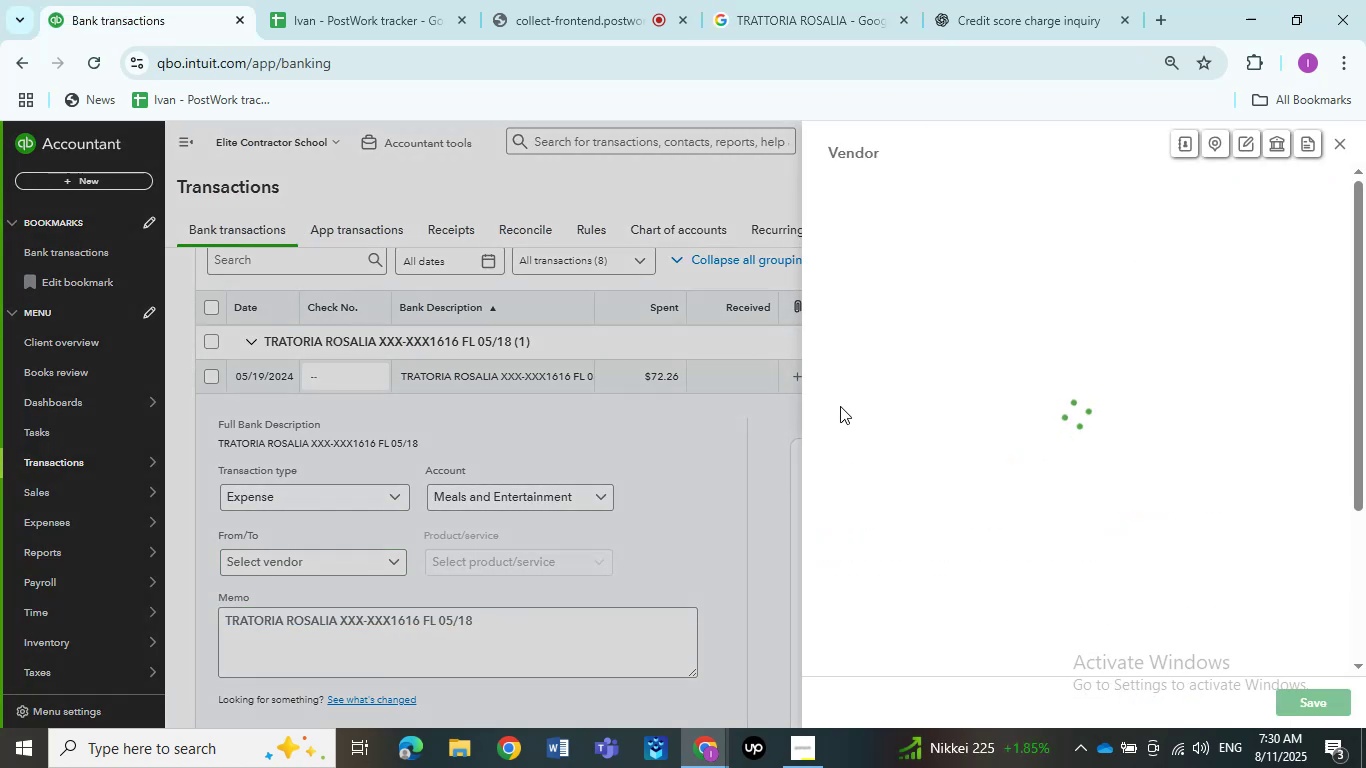 
key(Control+V)
 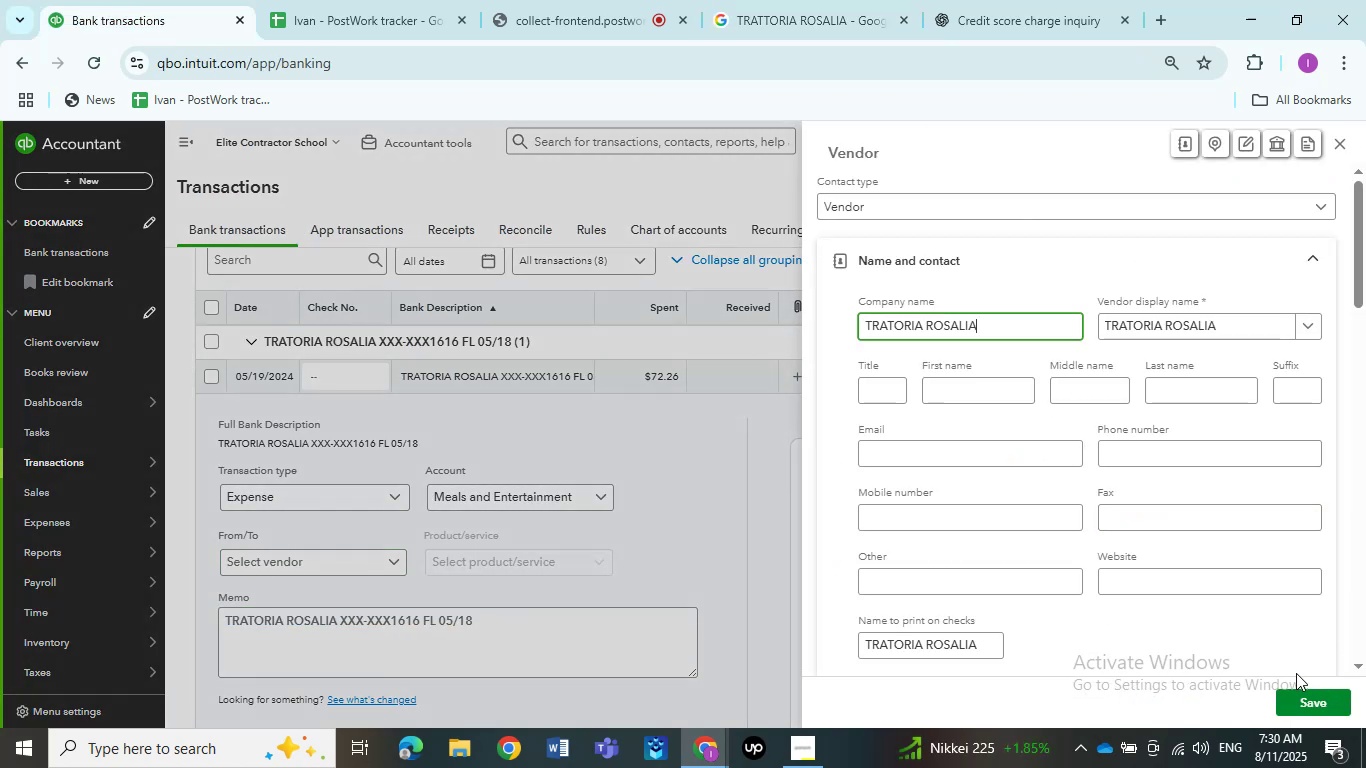 
left_click([1311, 696])
 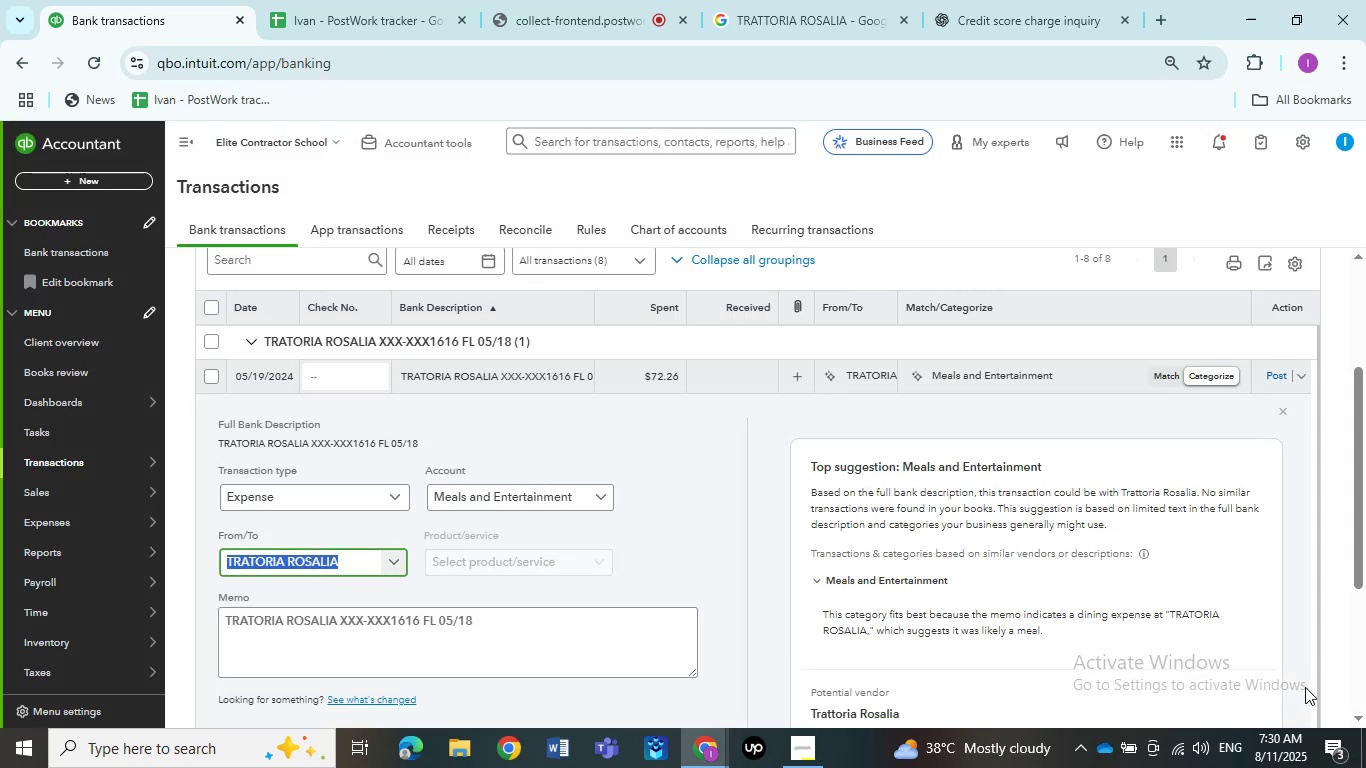 
scroll: coordinate [691, 569], scroll_direction: down, amount: 2.0
 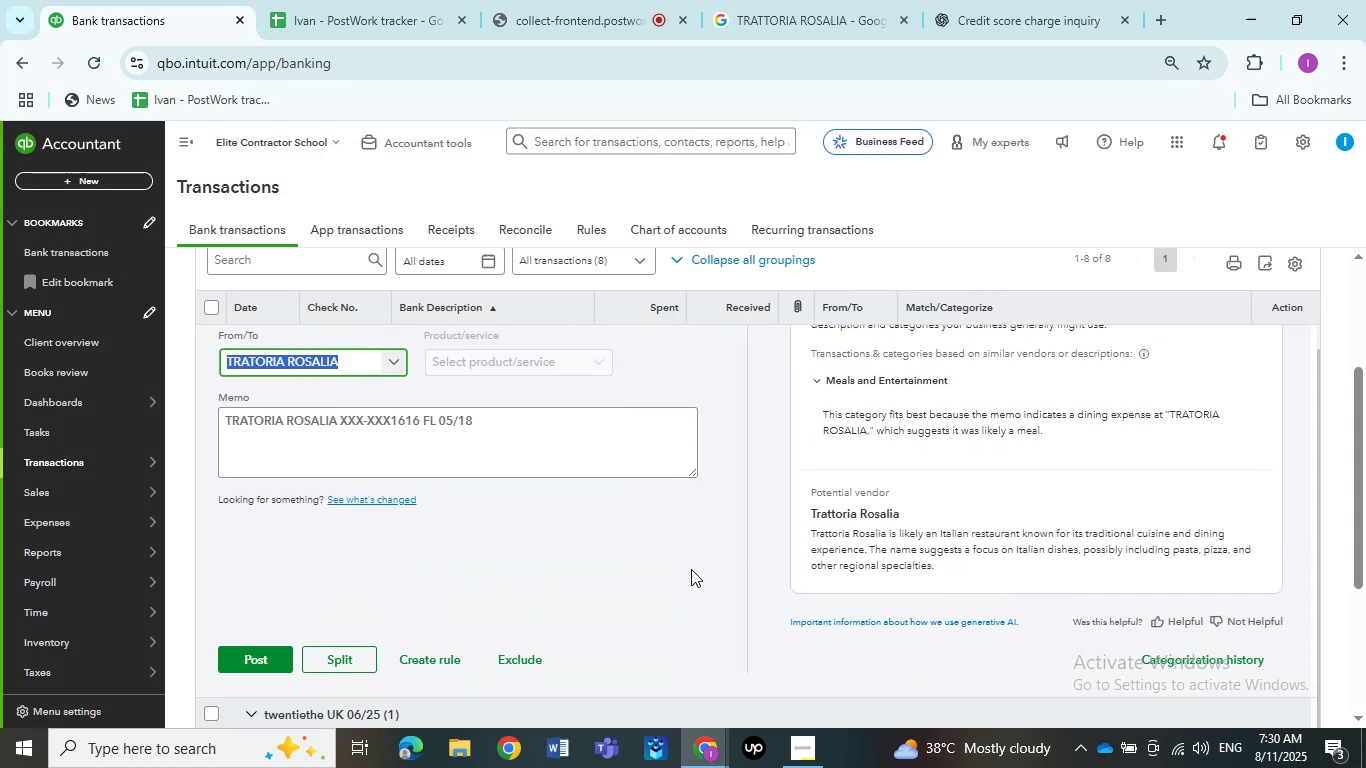 
scroll: coordinate [691, 569], scroll_direction: up, amount: 2.0
 